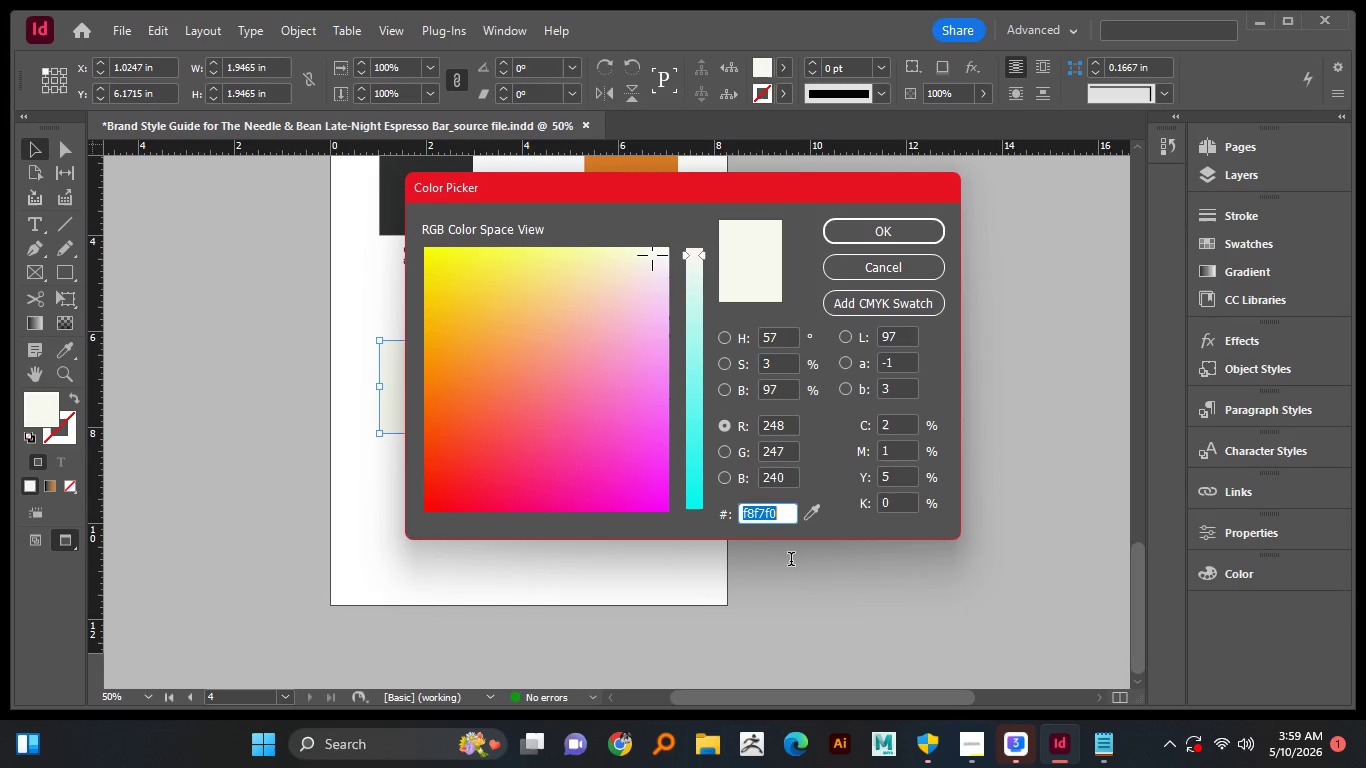 
key(Control+C)
 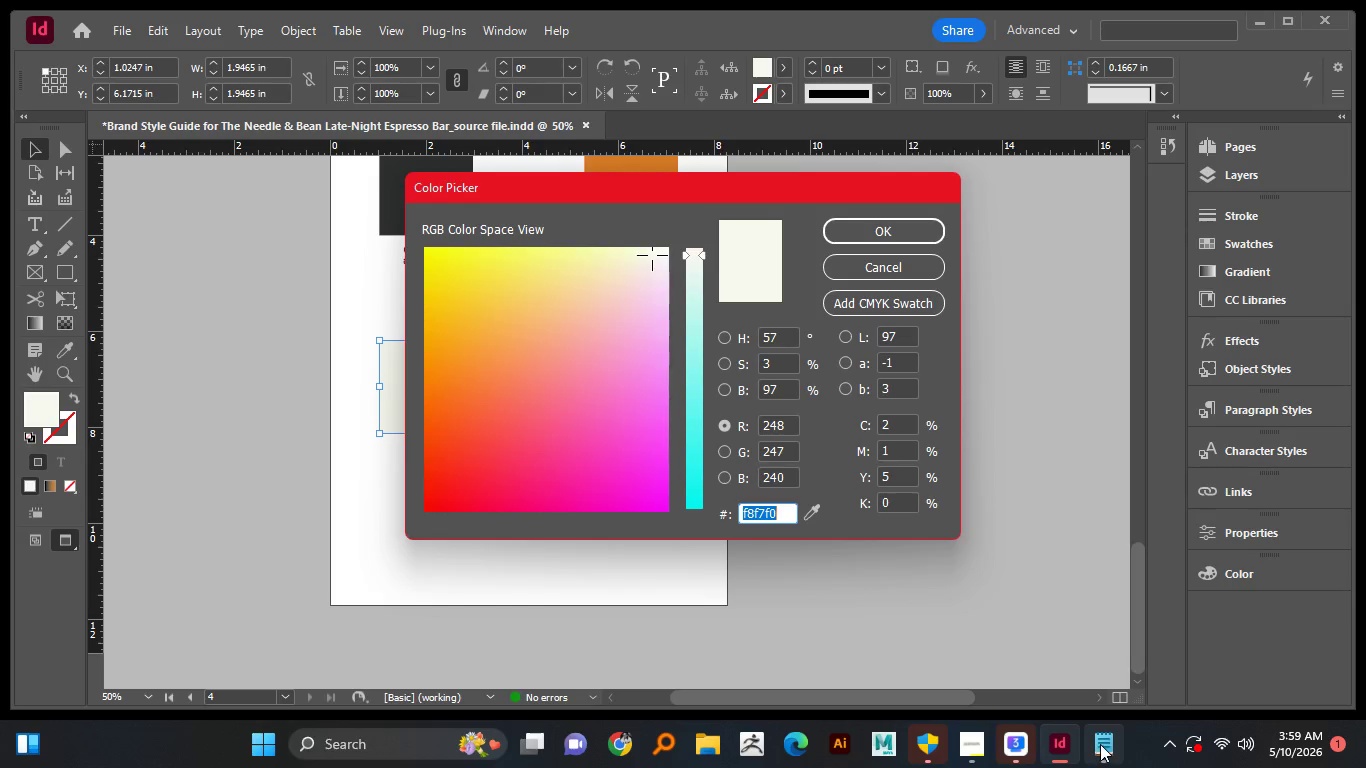 
left_click([1101, 740])
 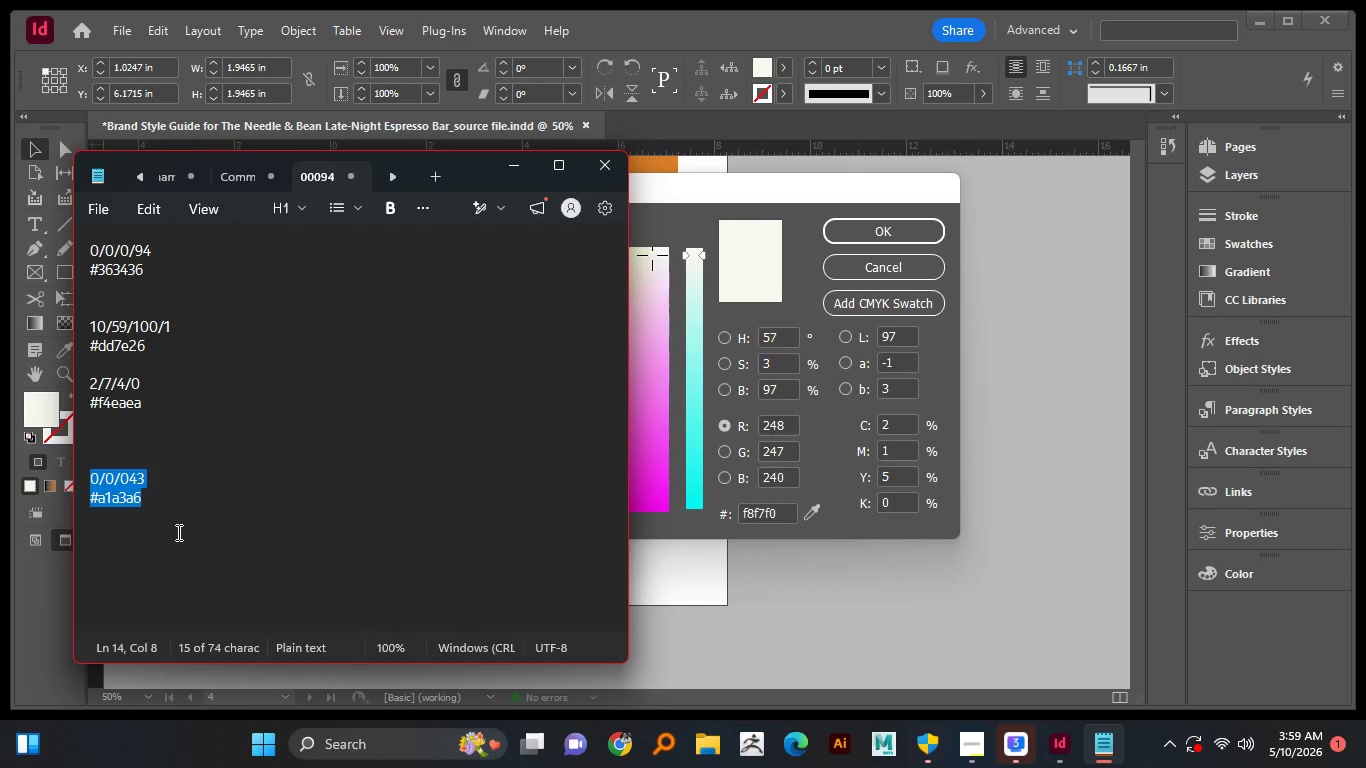 
left_click([177, 532])
 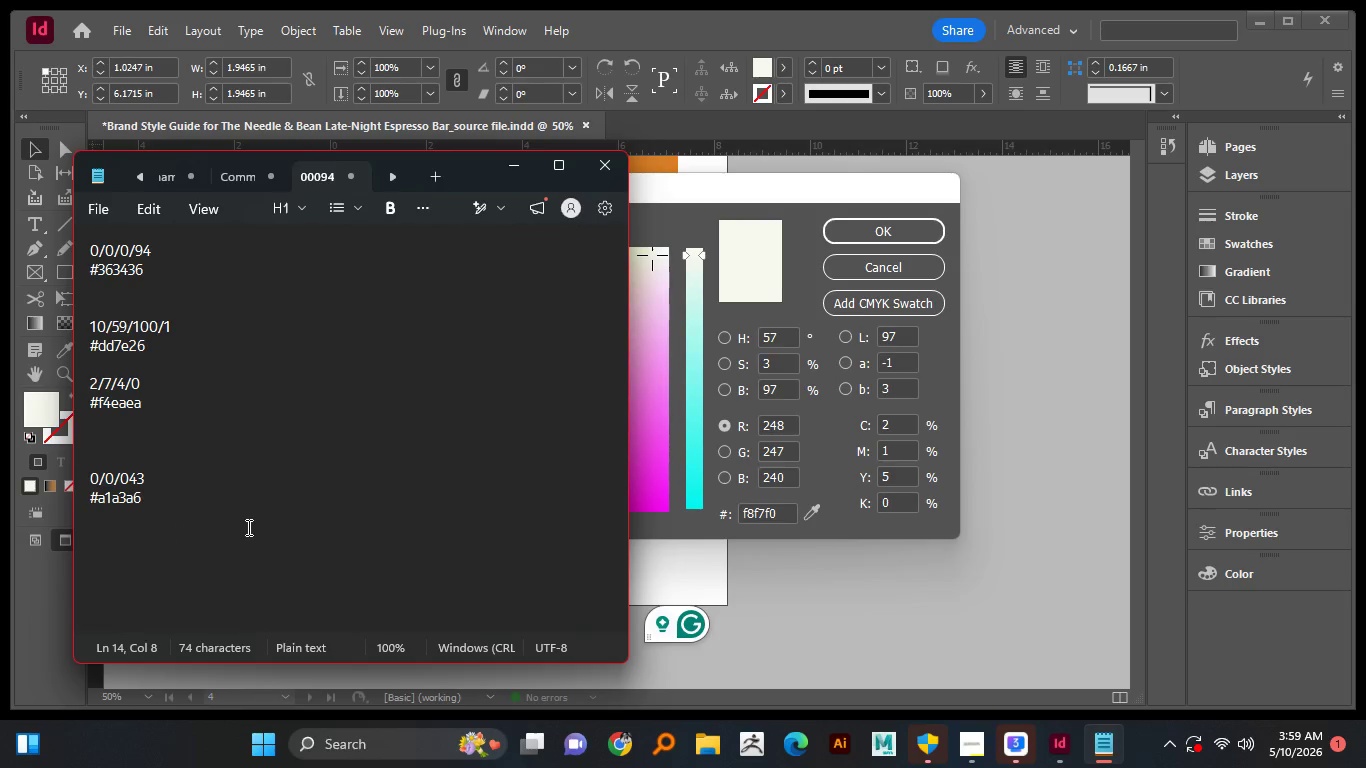 
key(Enter)
 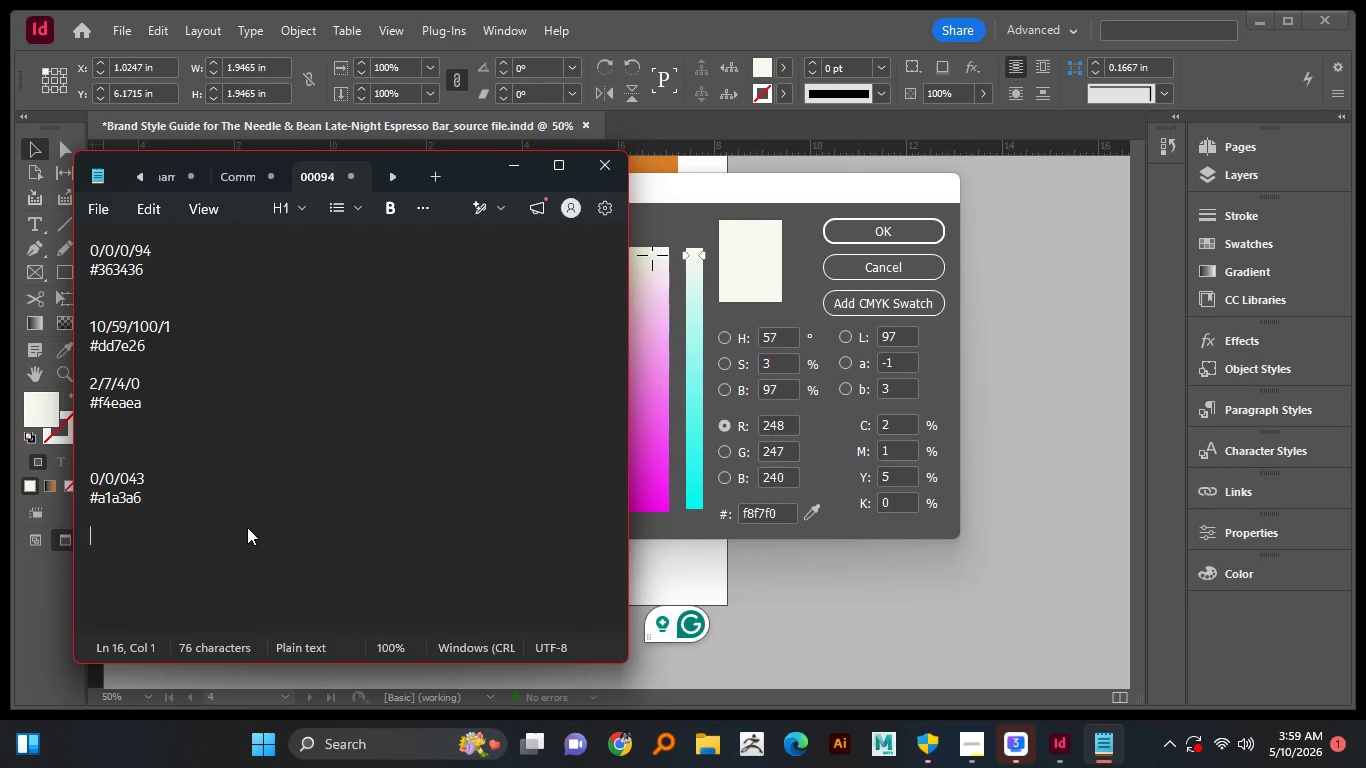 
key(Enter)
 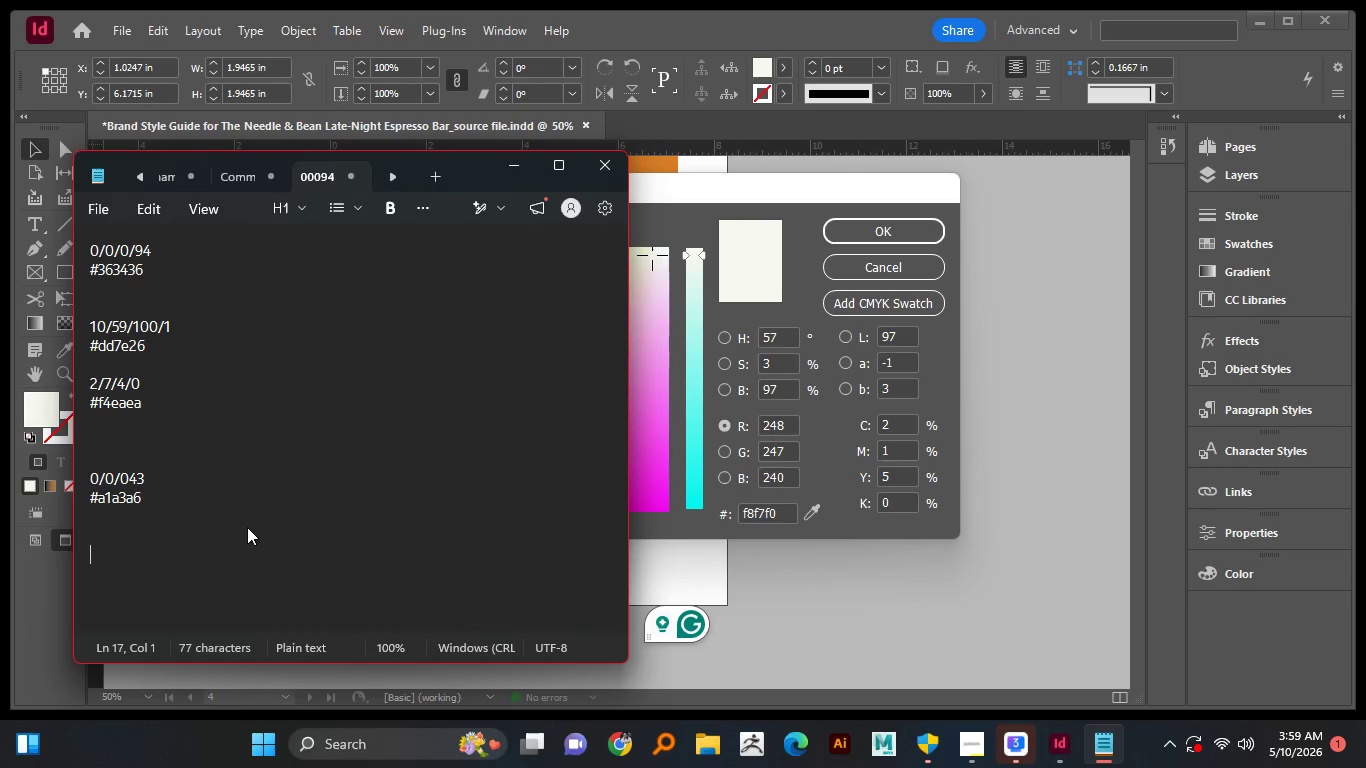 
key(Enter)
 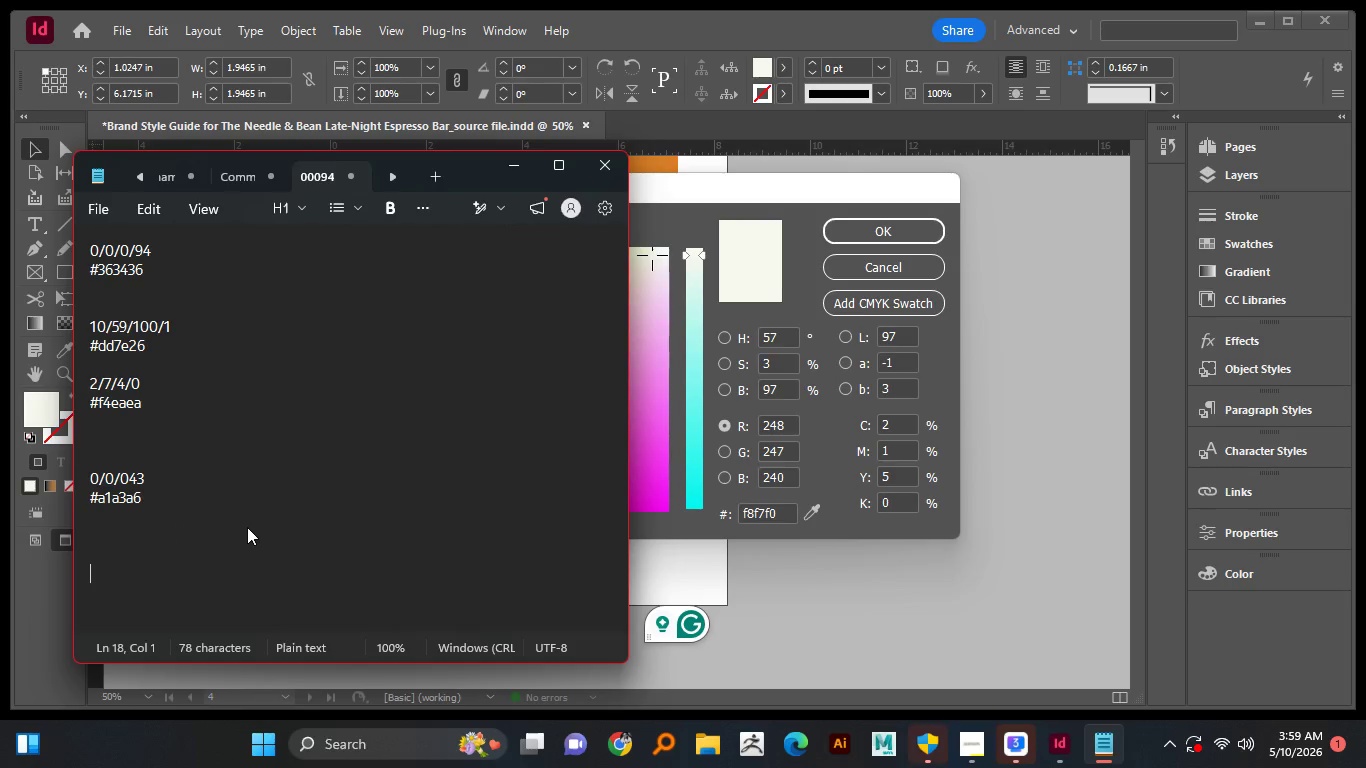 
key(Enter)
 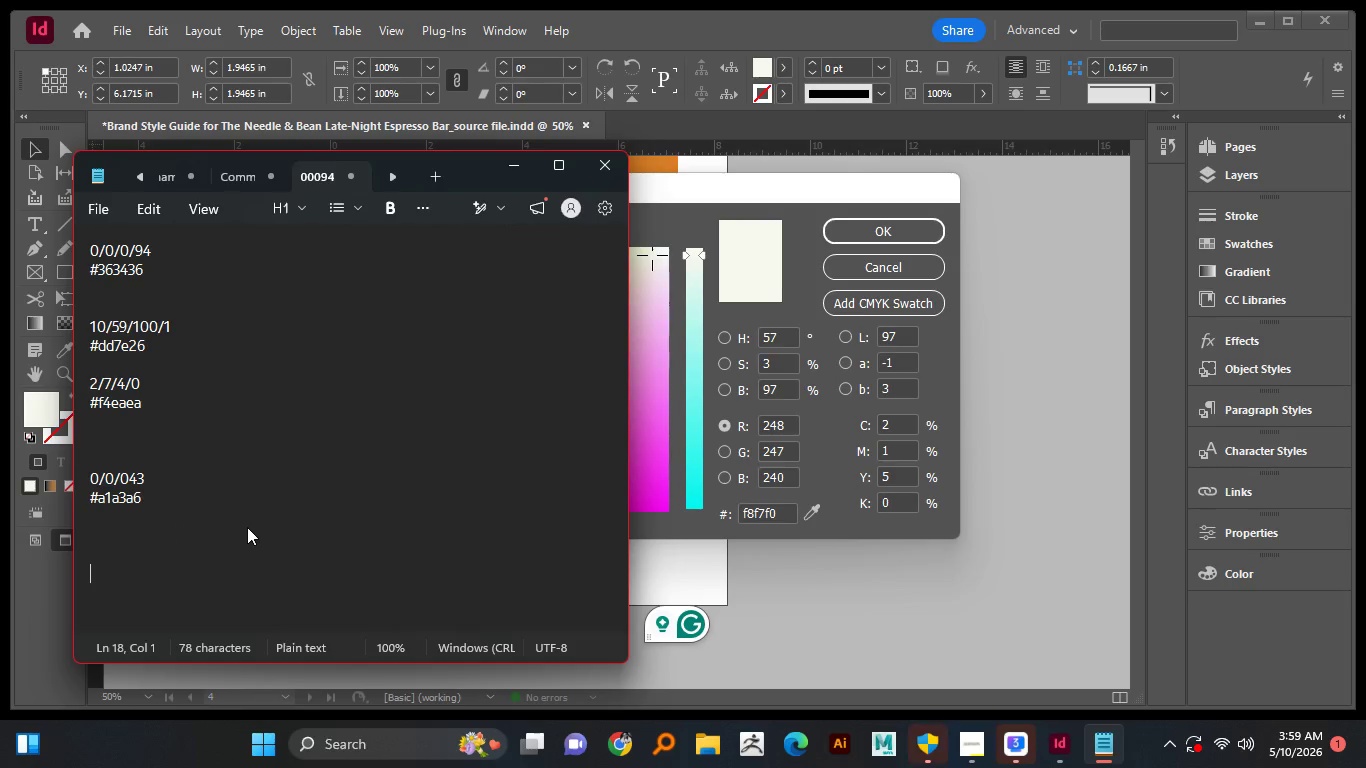 
hold_key(key=ControlLeft, duration=0.5)
 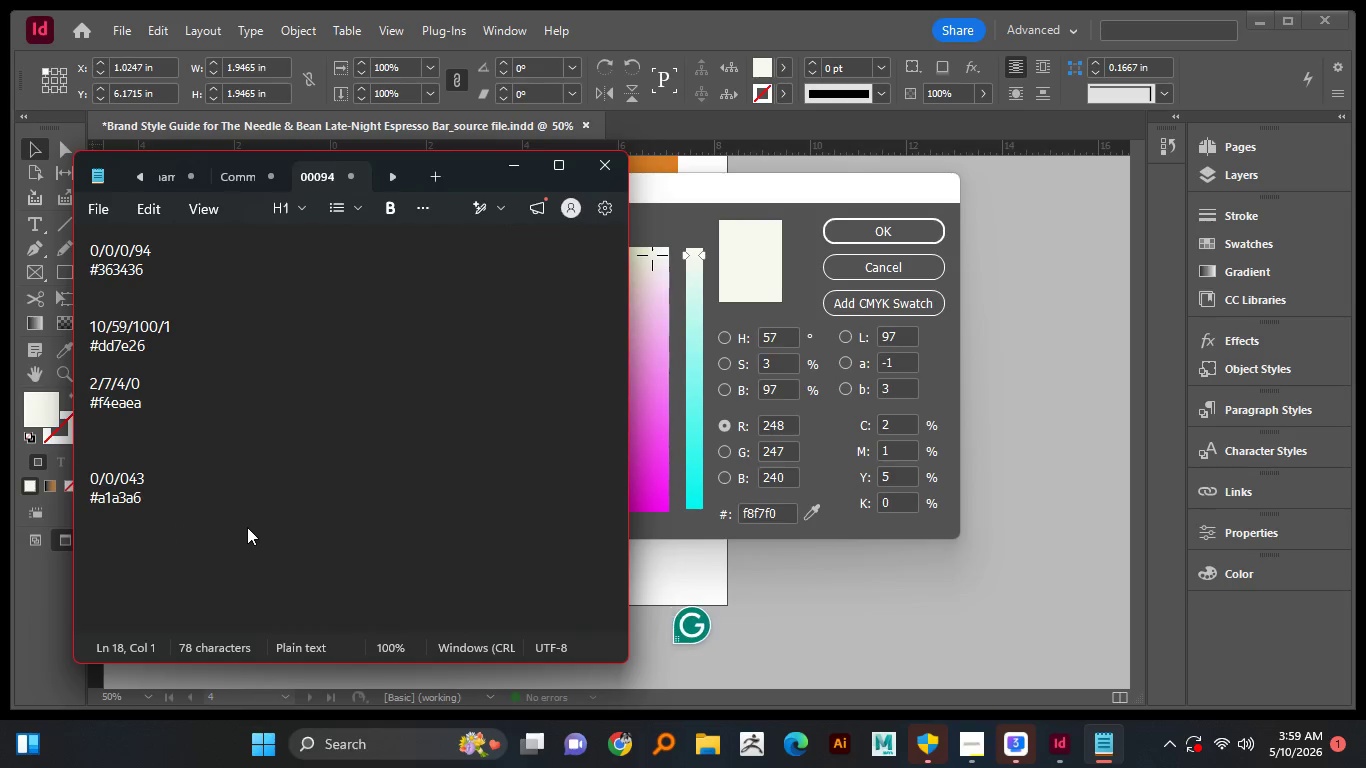 
key(Shift+3)
 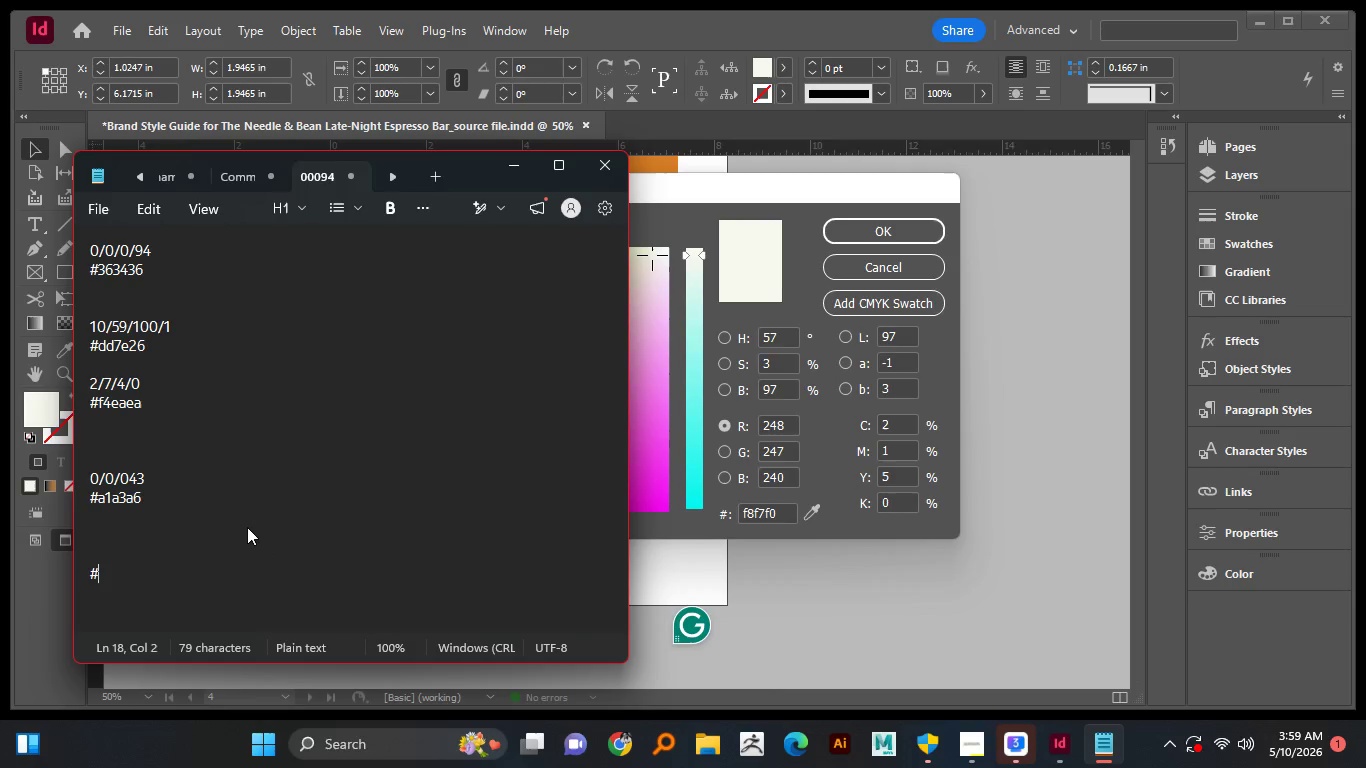 
key(Control+C)
 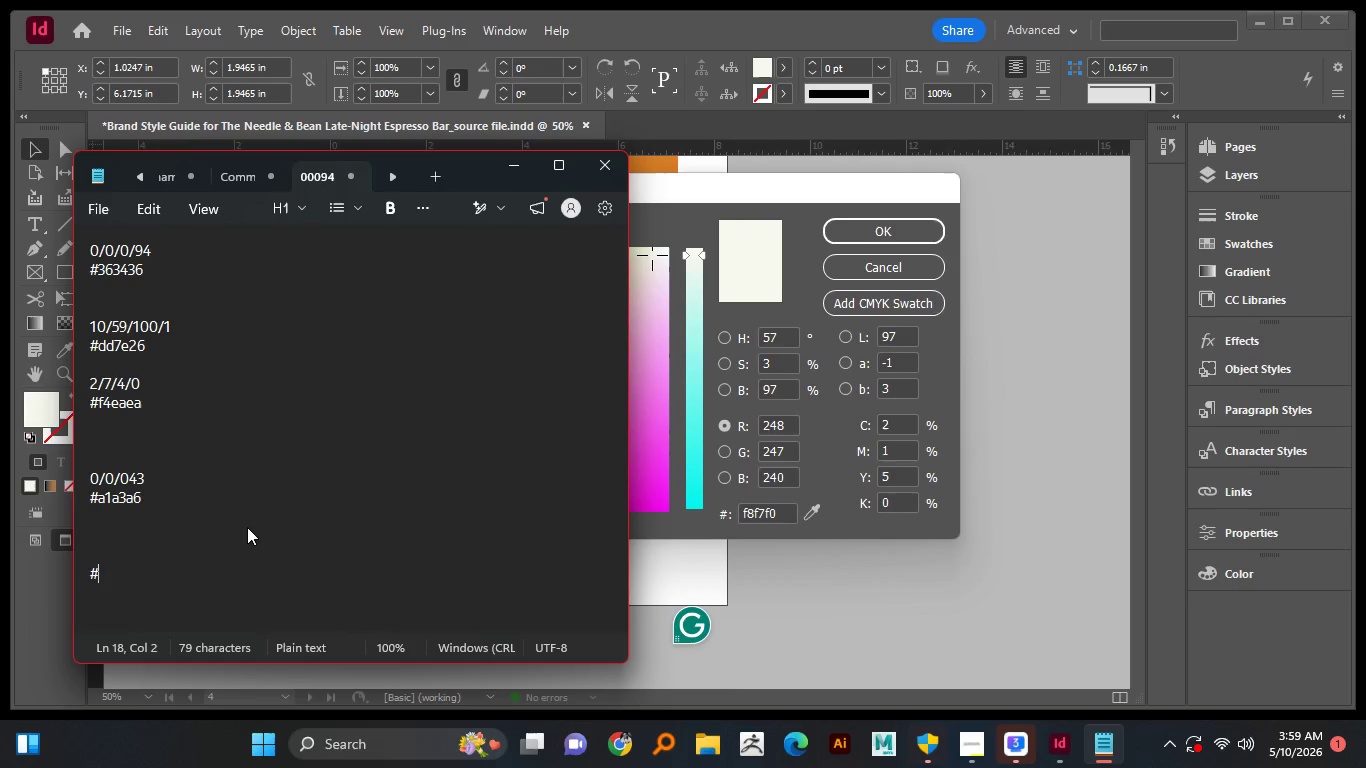 
key(Control+V)
 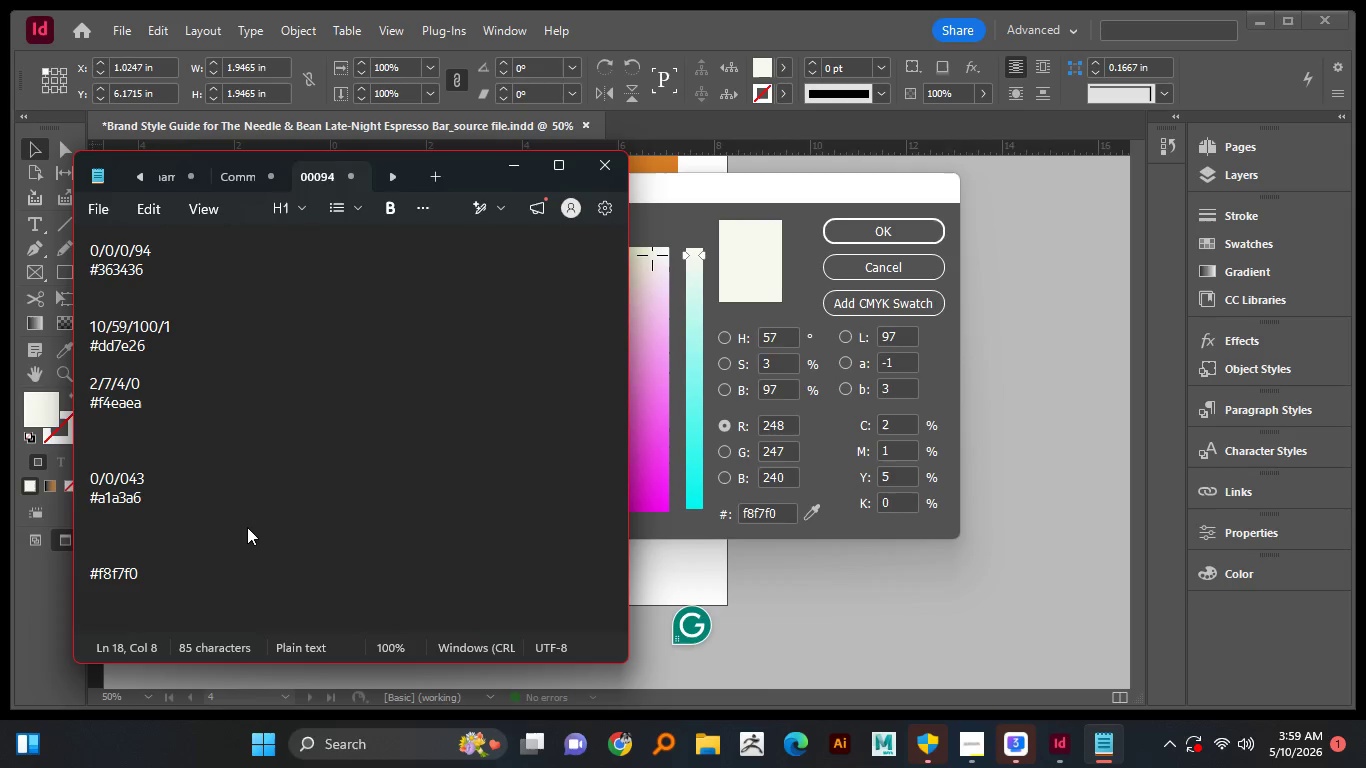 
key(ArrowUp)
 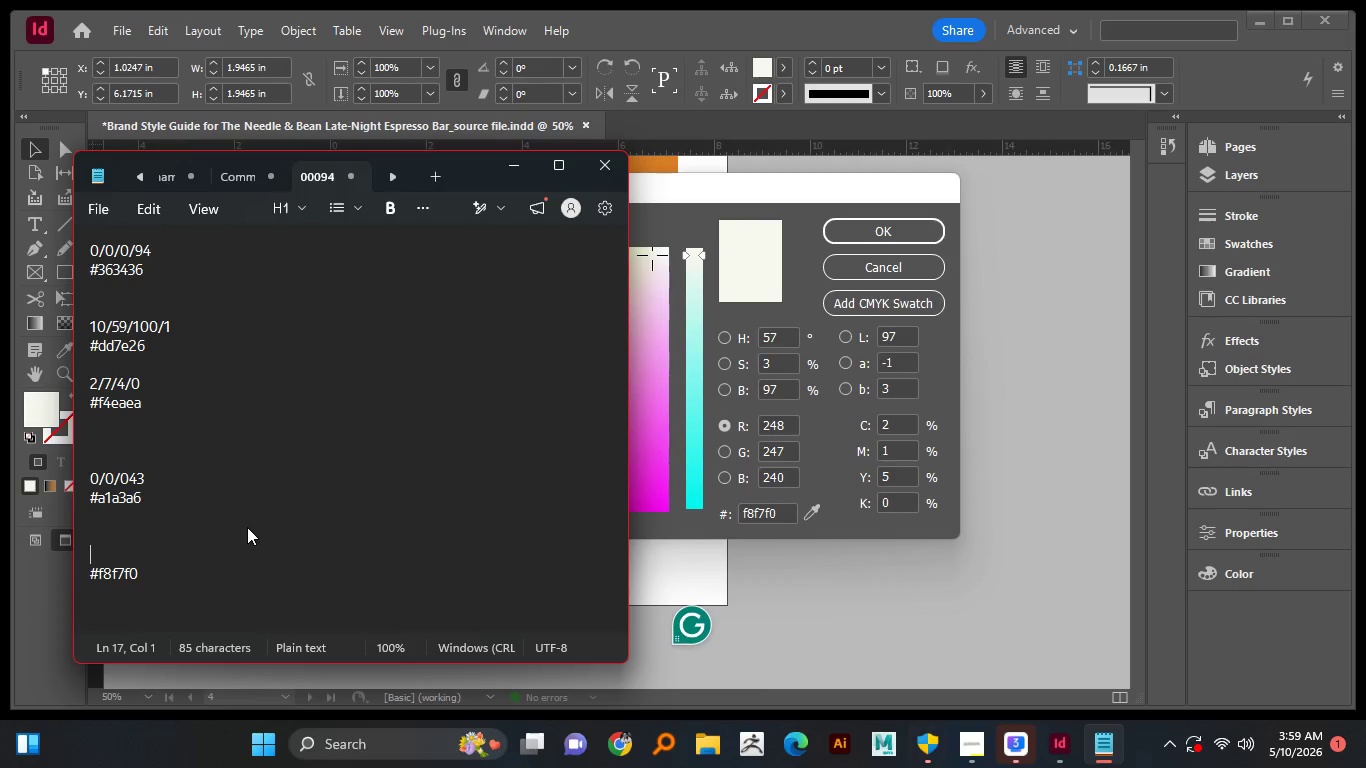 
key(Numpad2)
 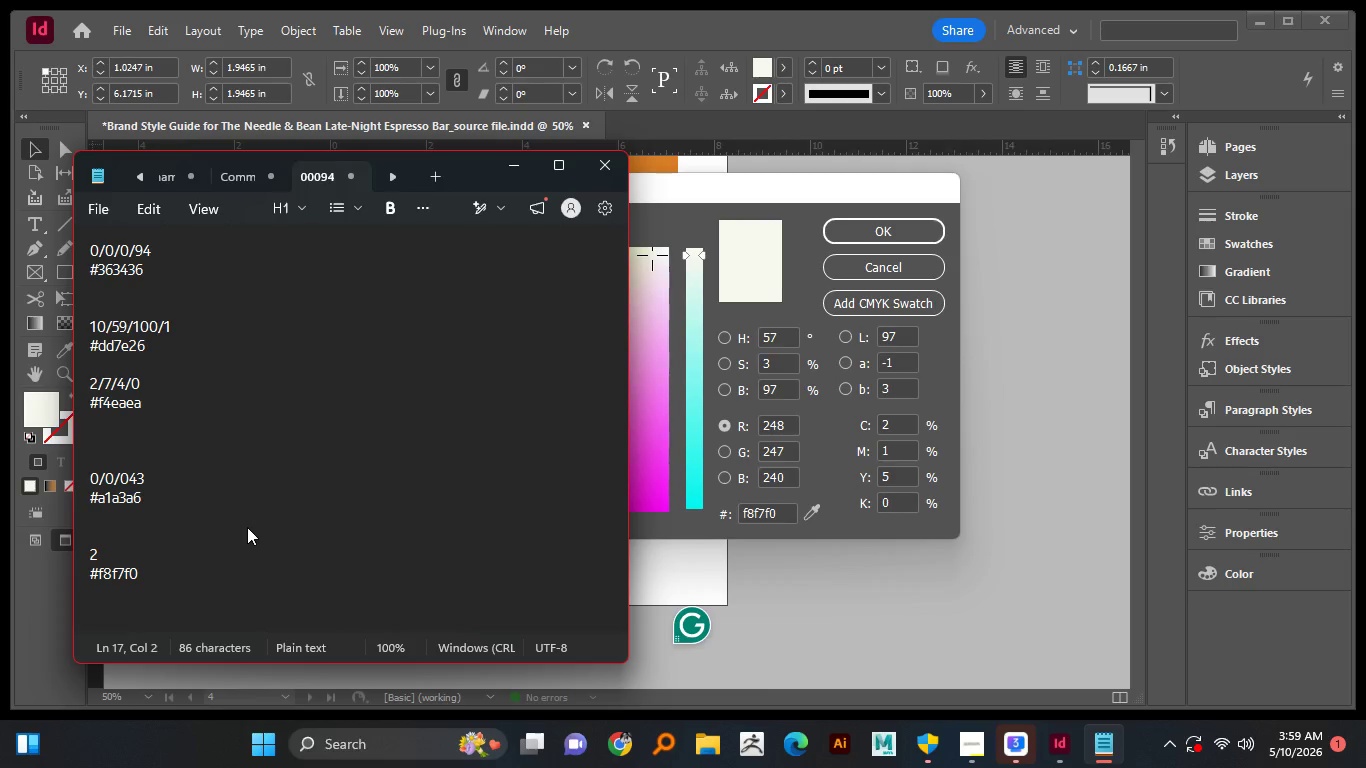 
key(NumpadDivide)
 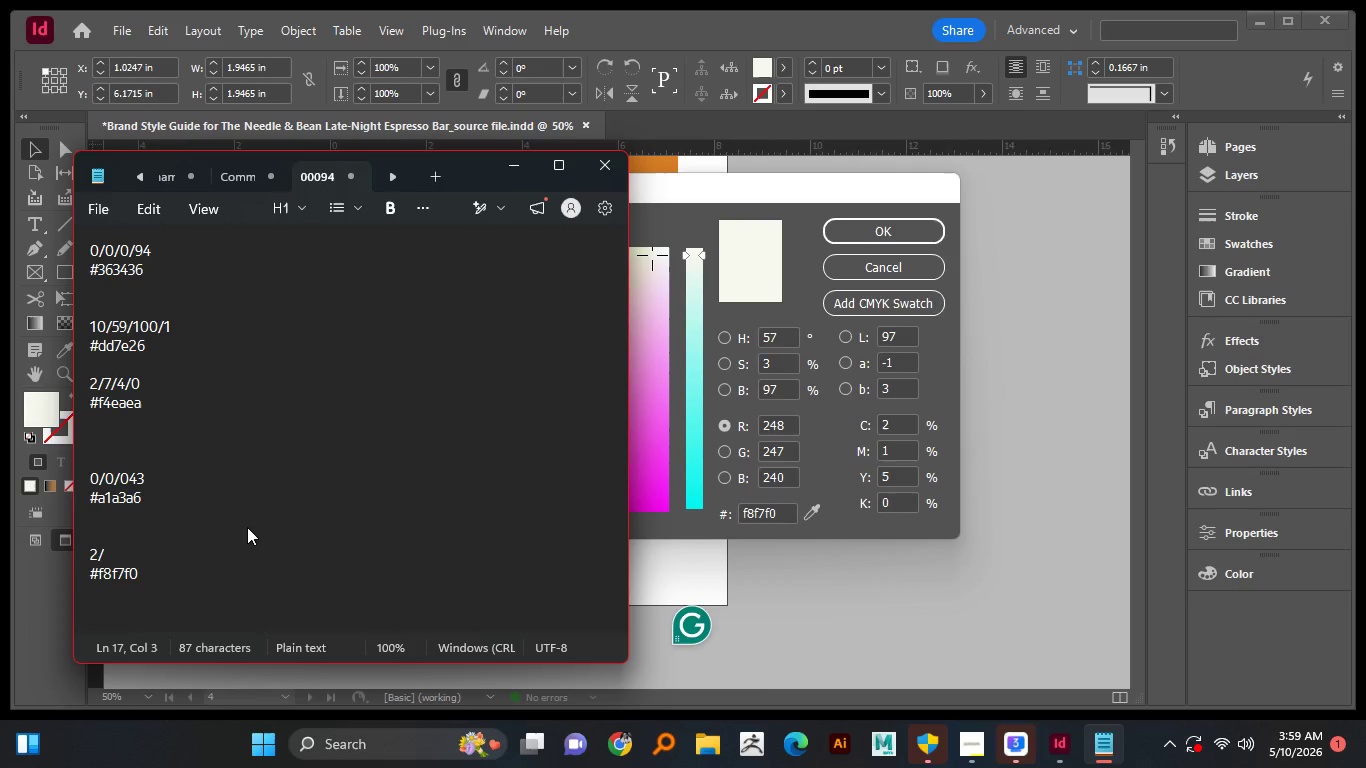 
key(Numpad1)
 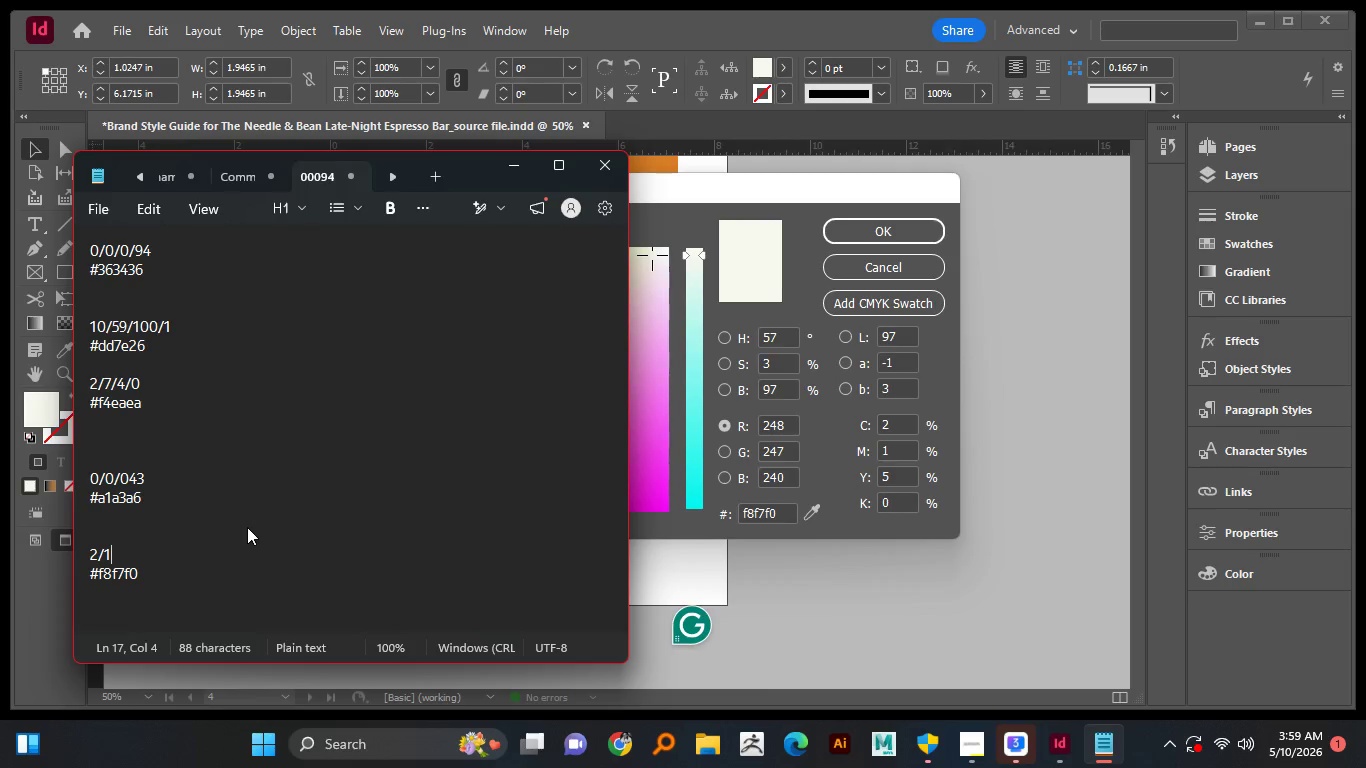 
key(NumpadDivide)
 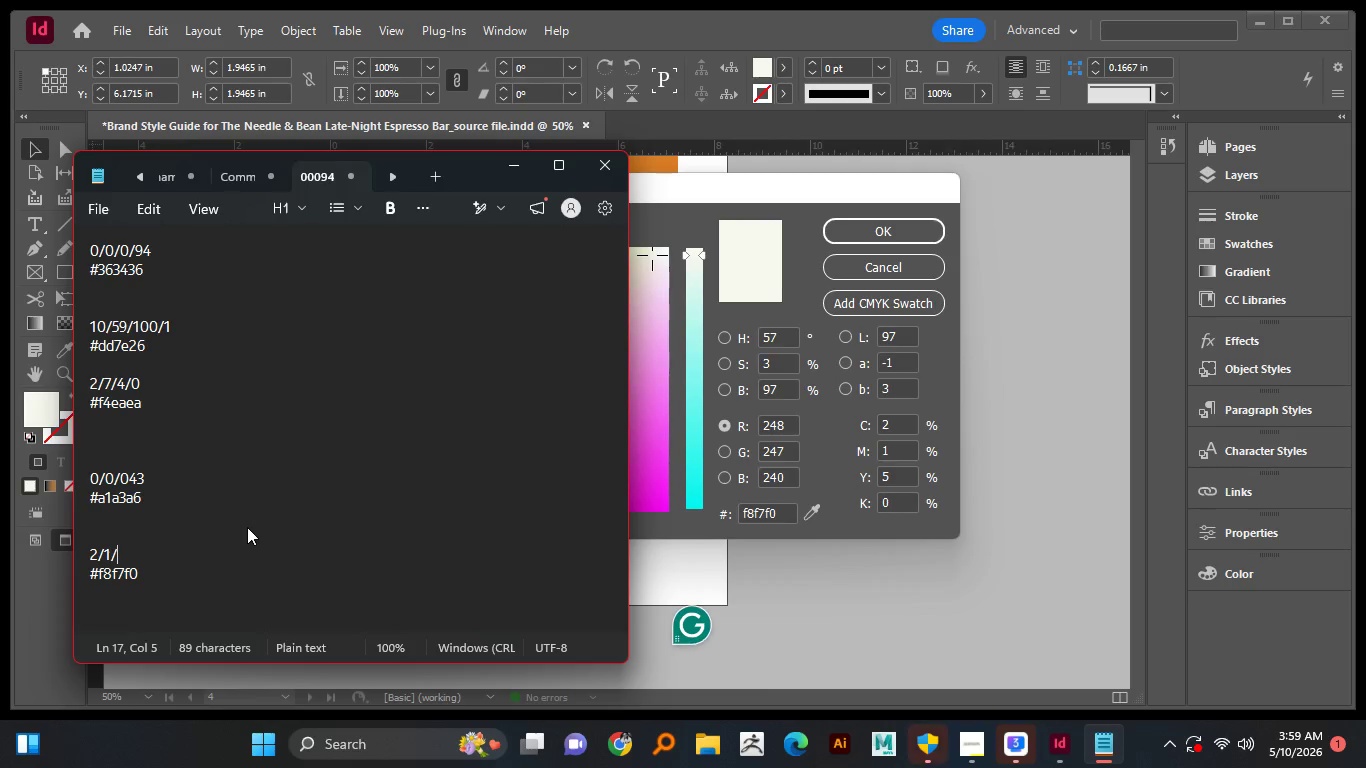 
key(Numpad5)
 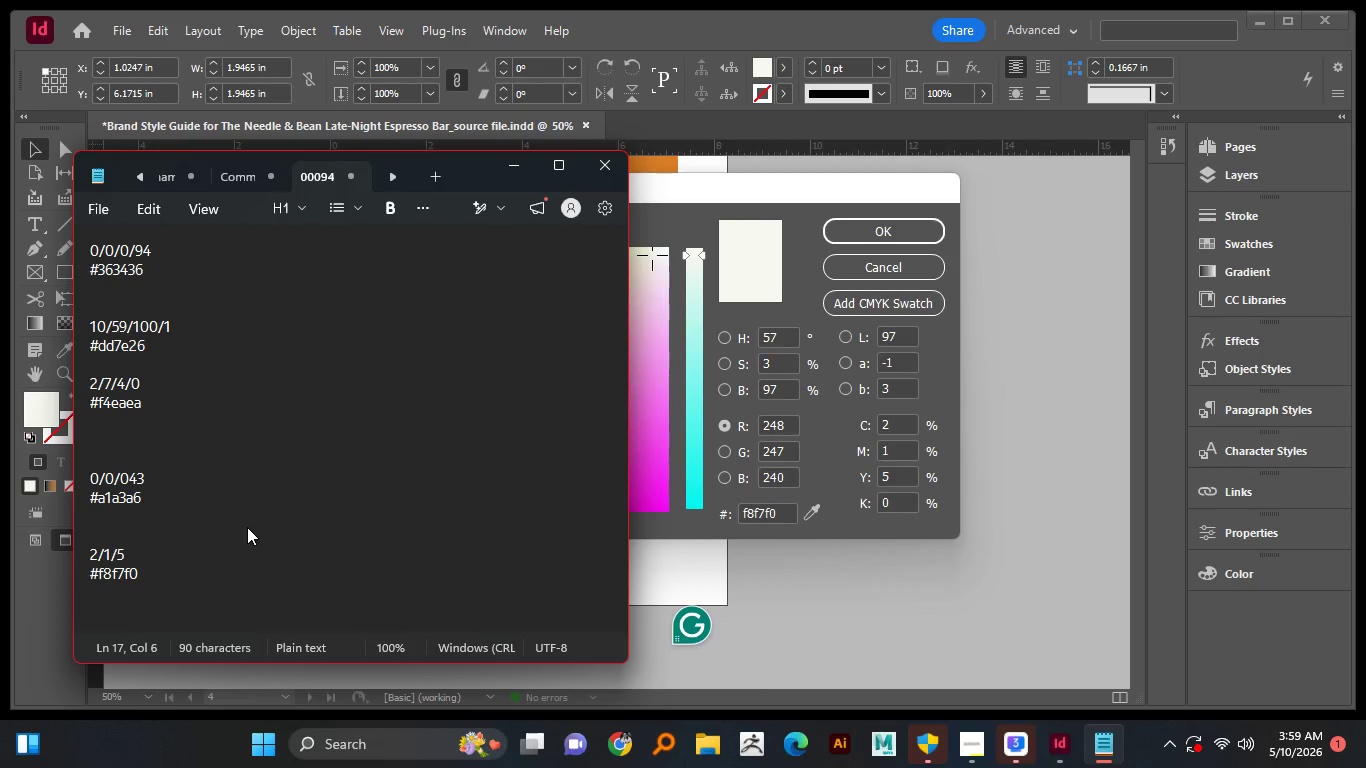 
key(NumpadDivide)
 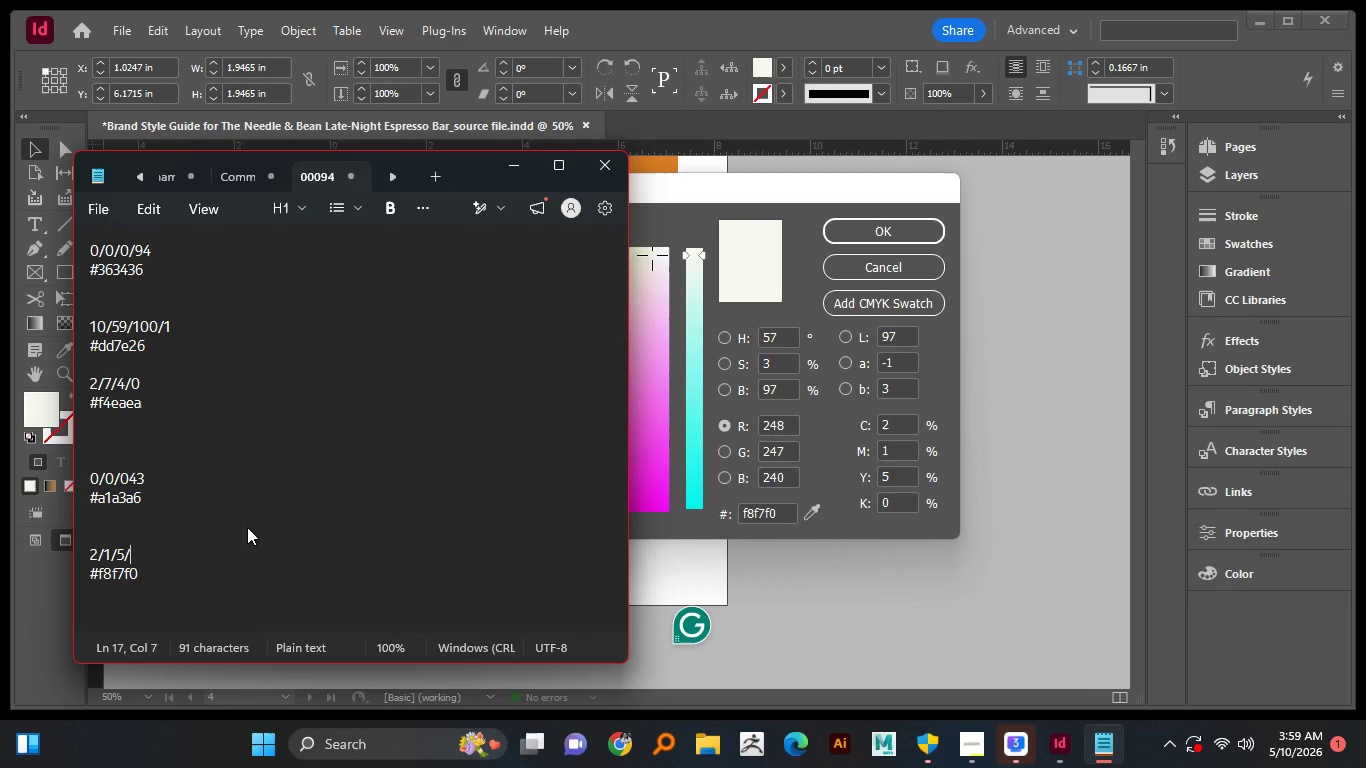 
key(Numpad0)
 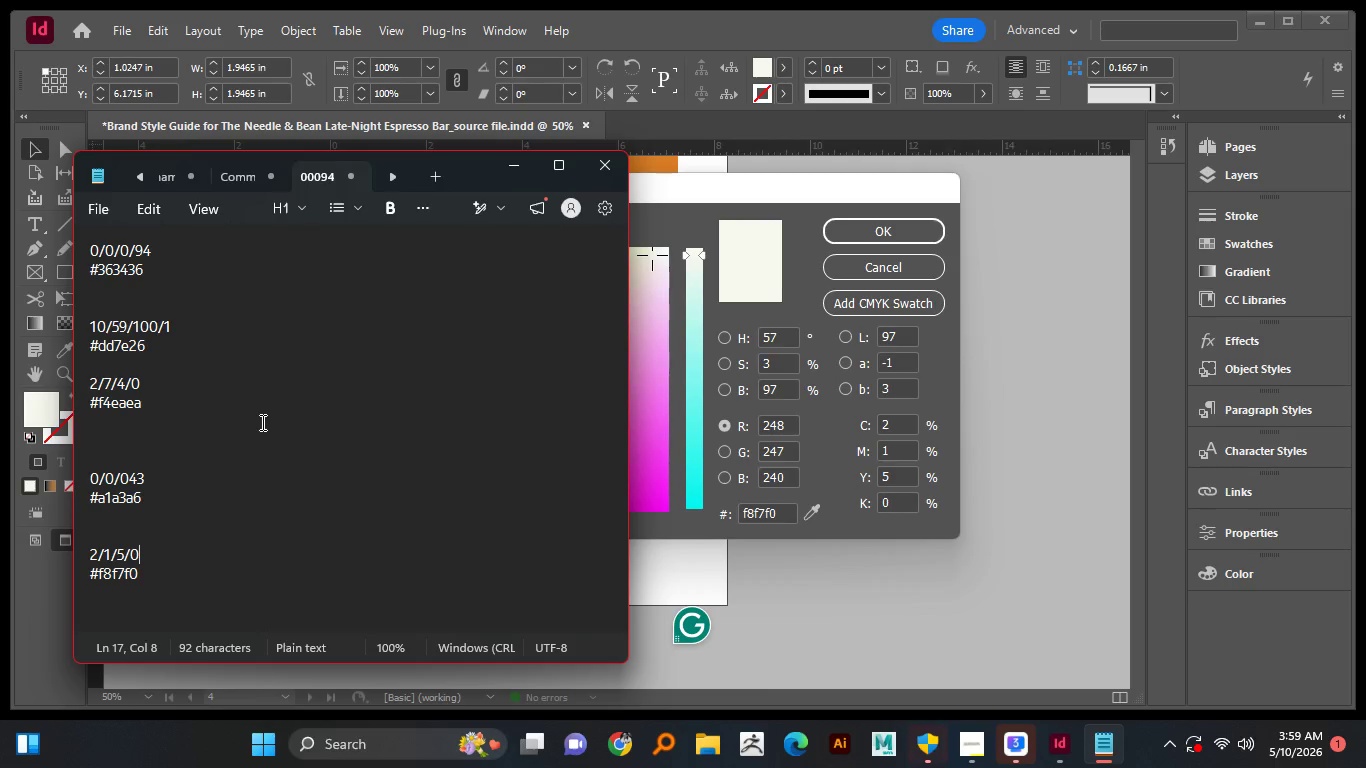 
wait(11.84)
 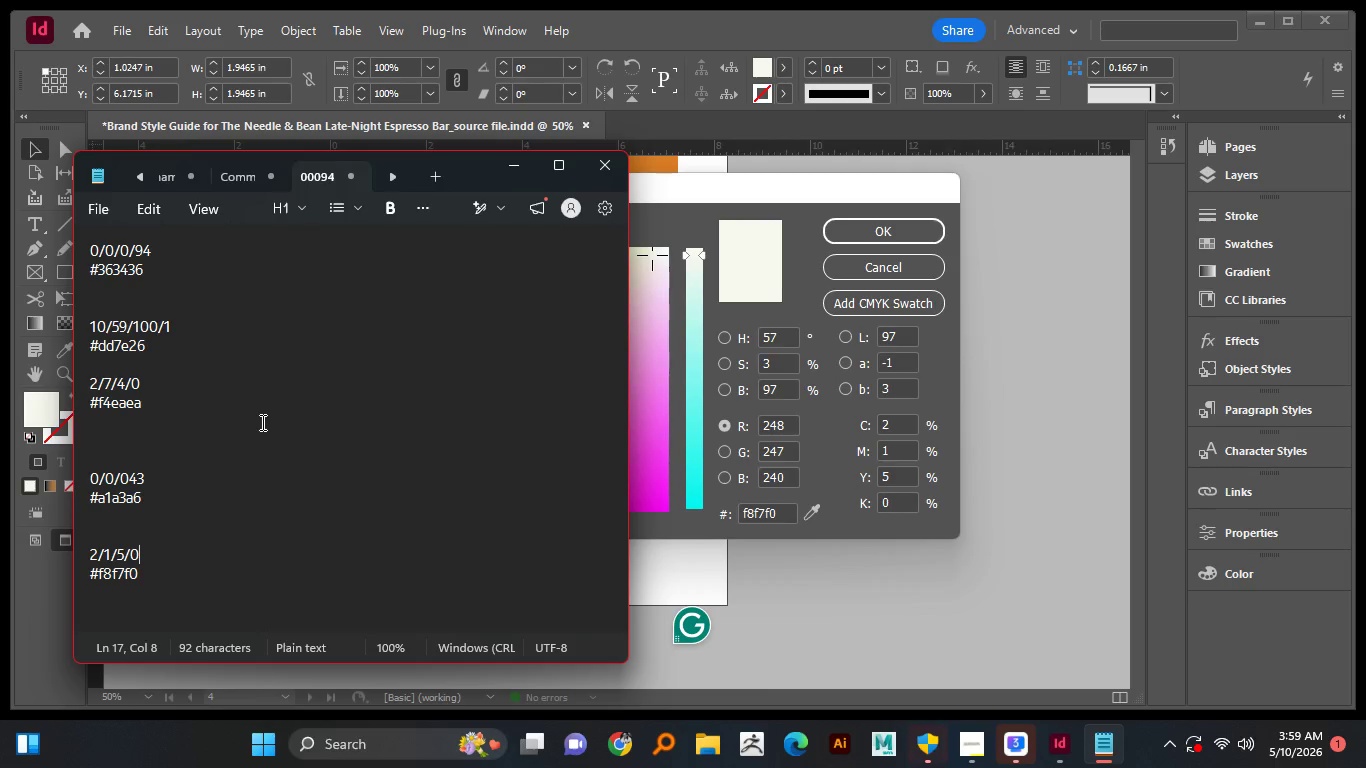 
left_click_drag(start_coordinate=[149, 577], to_coordinate=[50, 563])
 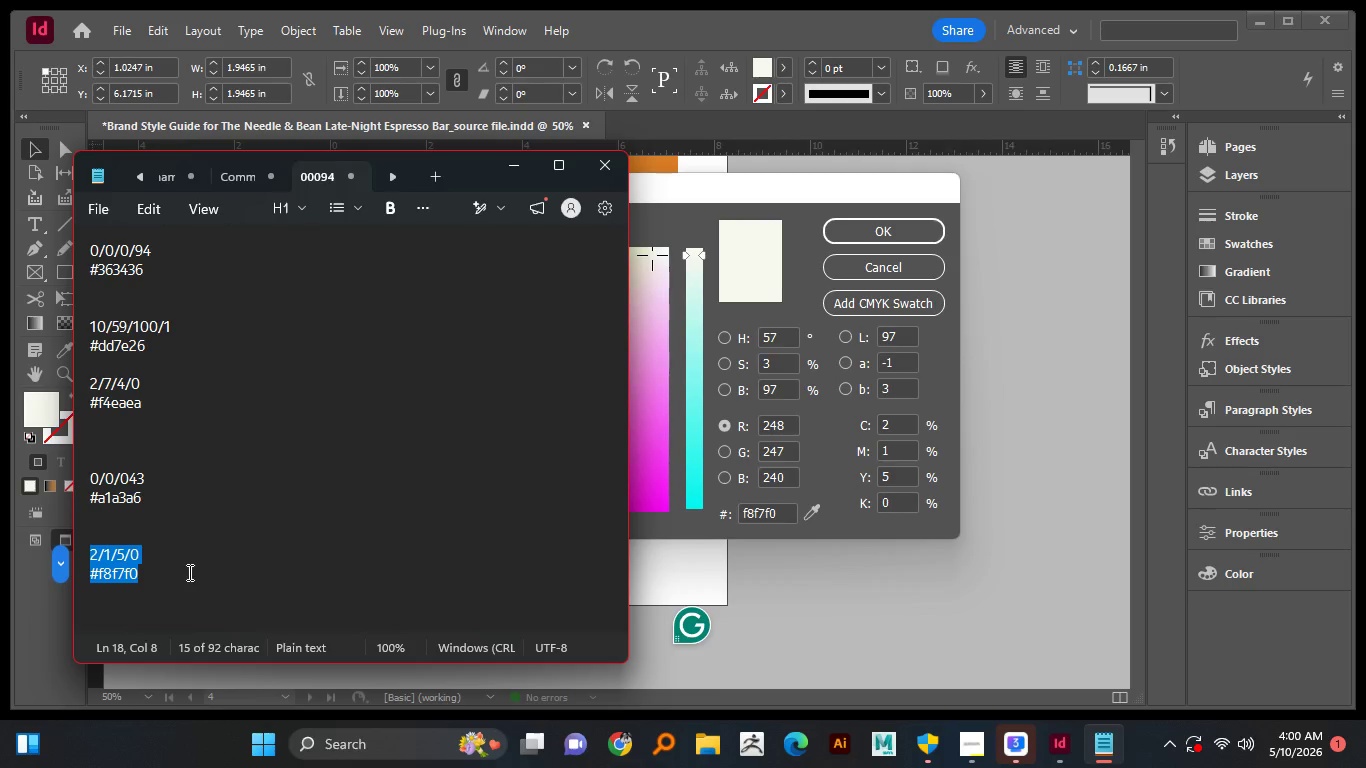 
key(Control+C)
 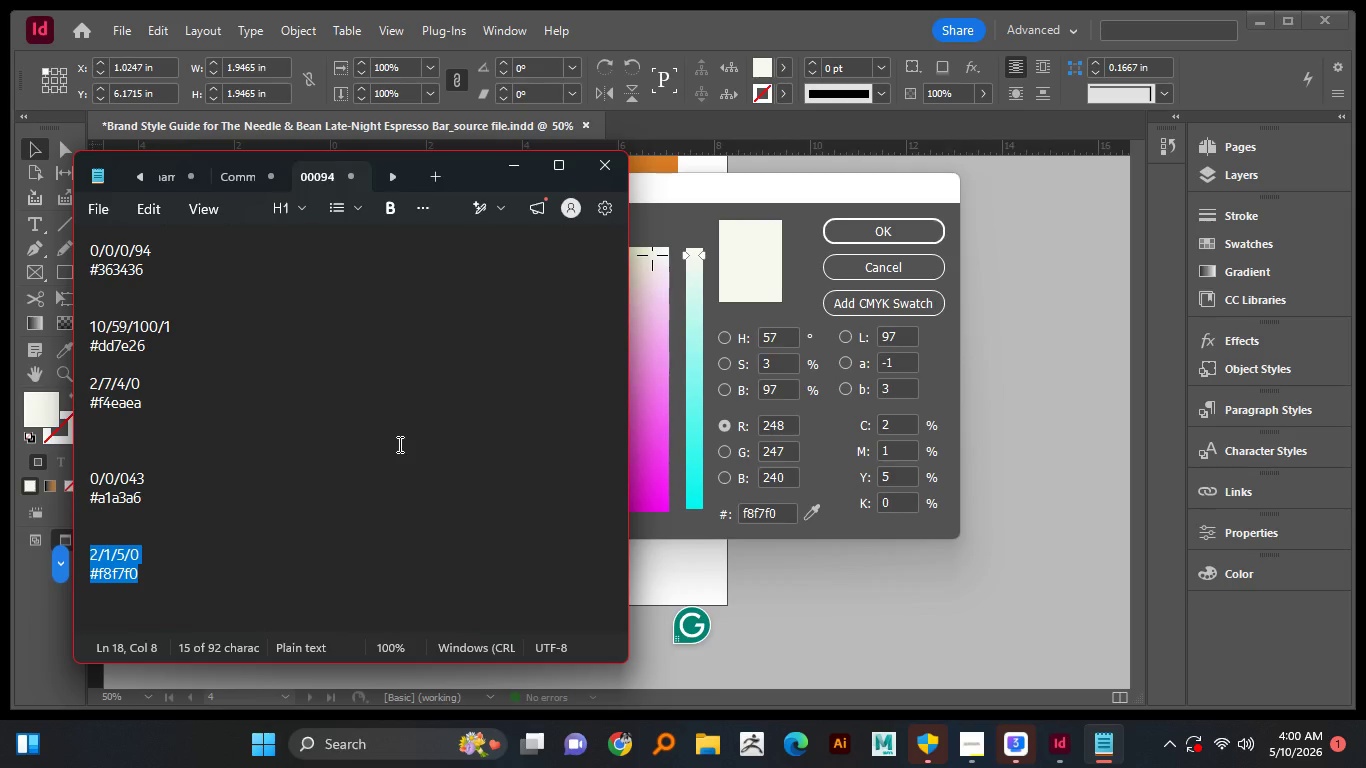 
key(Control+C)
 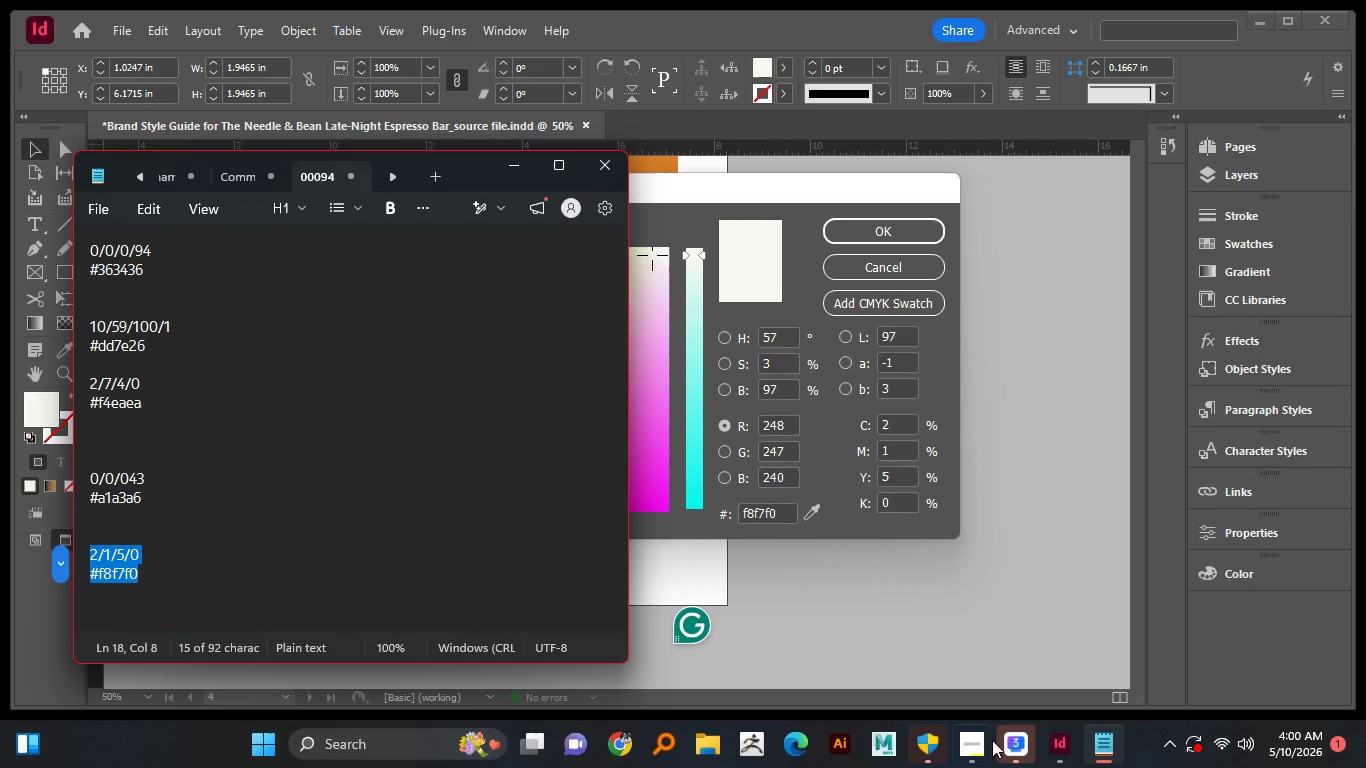 
mouse_move([1029, 741])
 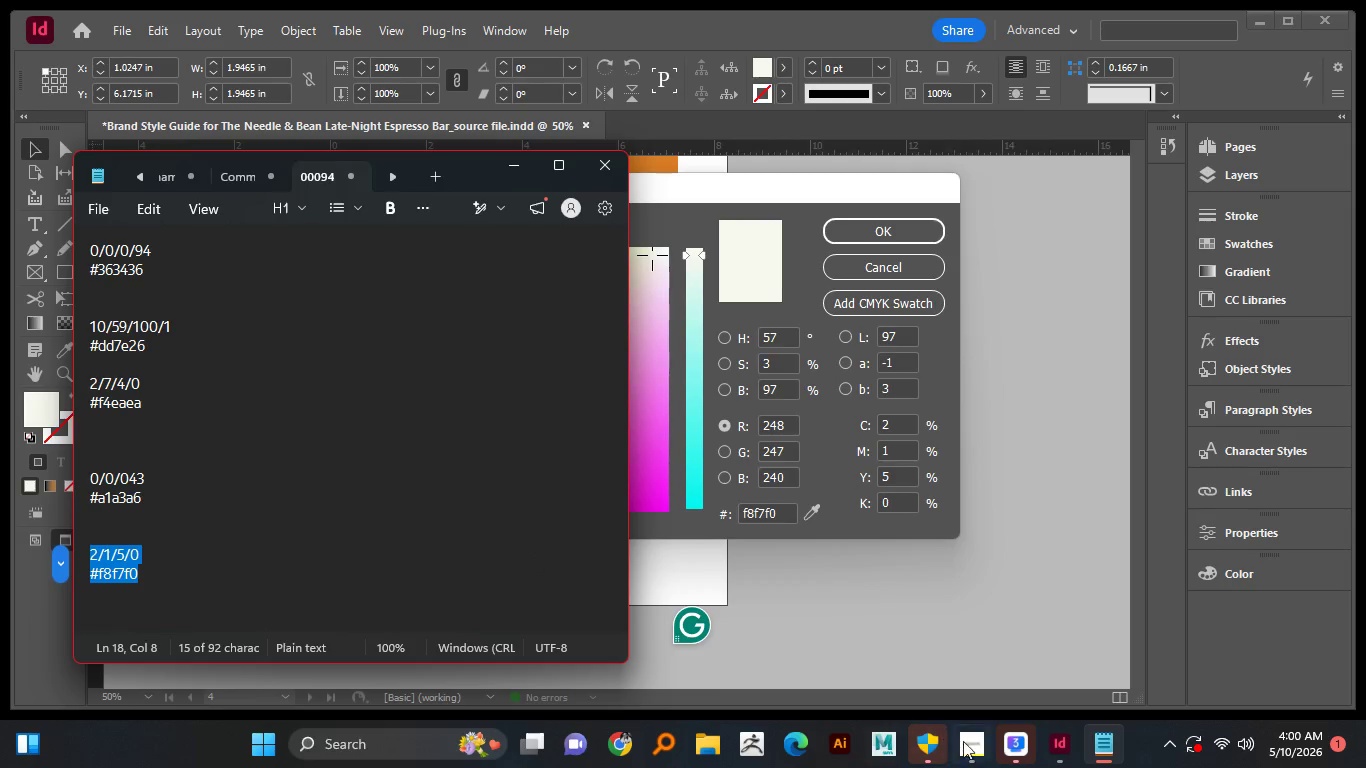 
left_click([1069, 755])
 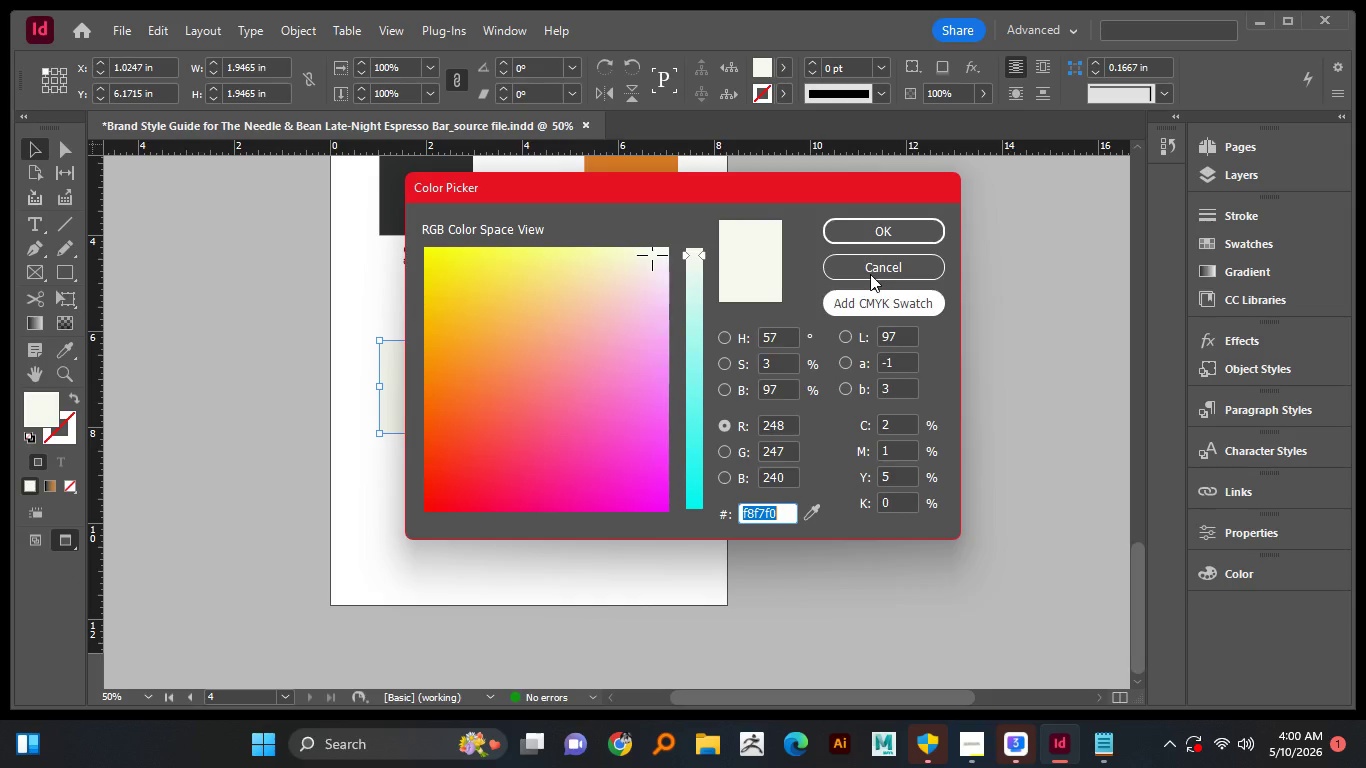 
left_click([873, 230])
 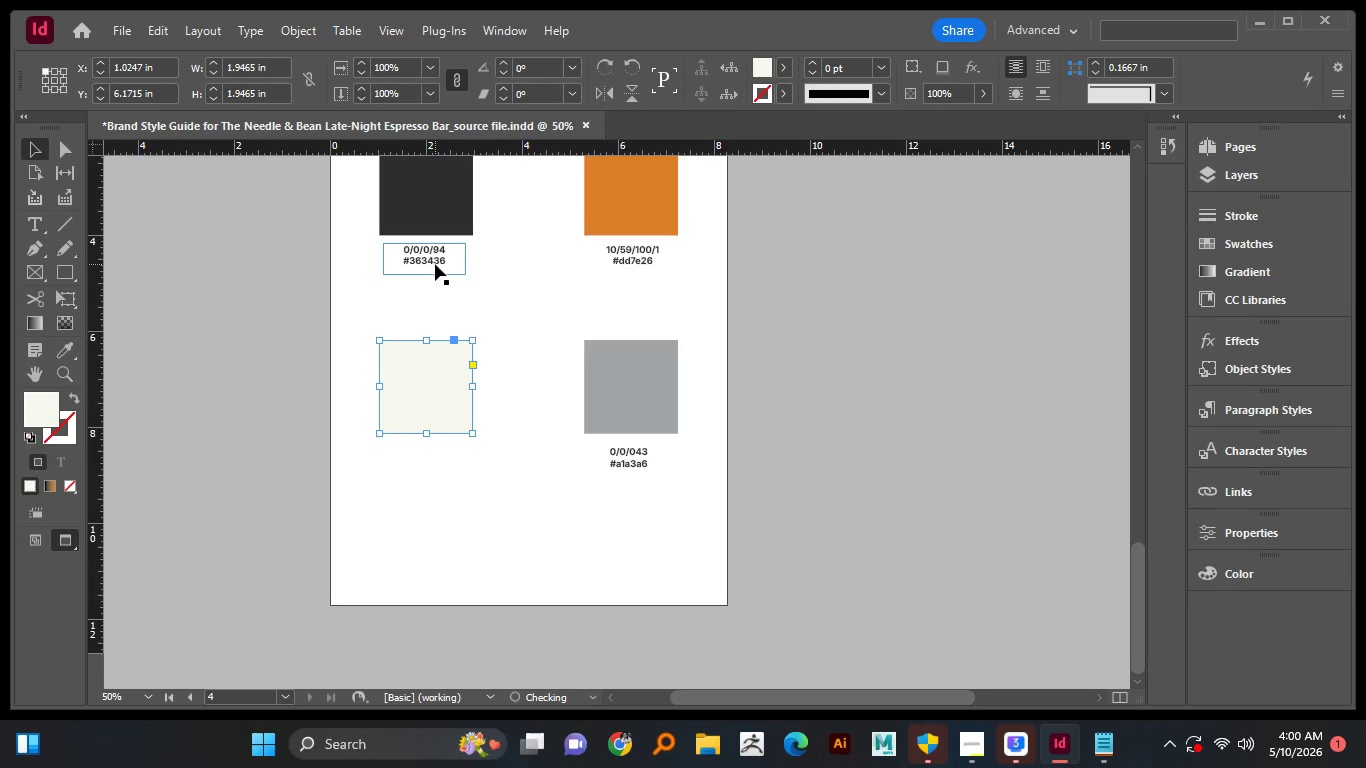 
left_click_drag(start_coordinate=[435, 261], to_coordinate=[419, 466])
 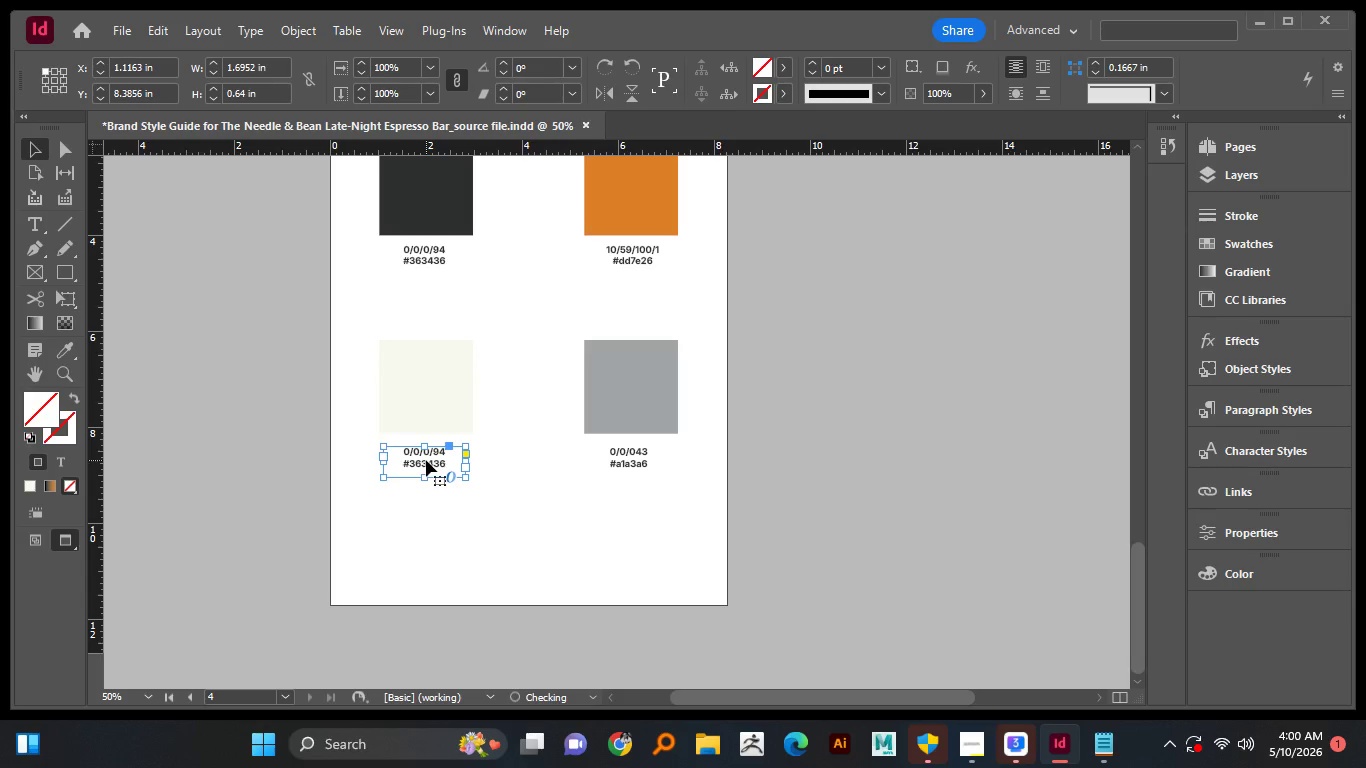 
hold_key(key=AltLeft, duration=1.08)
 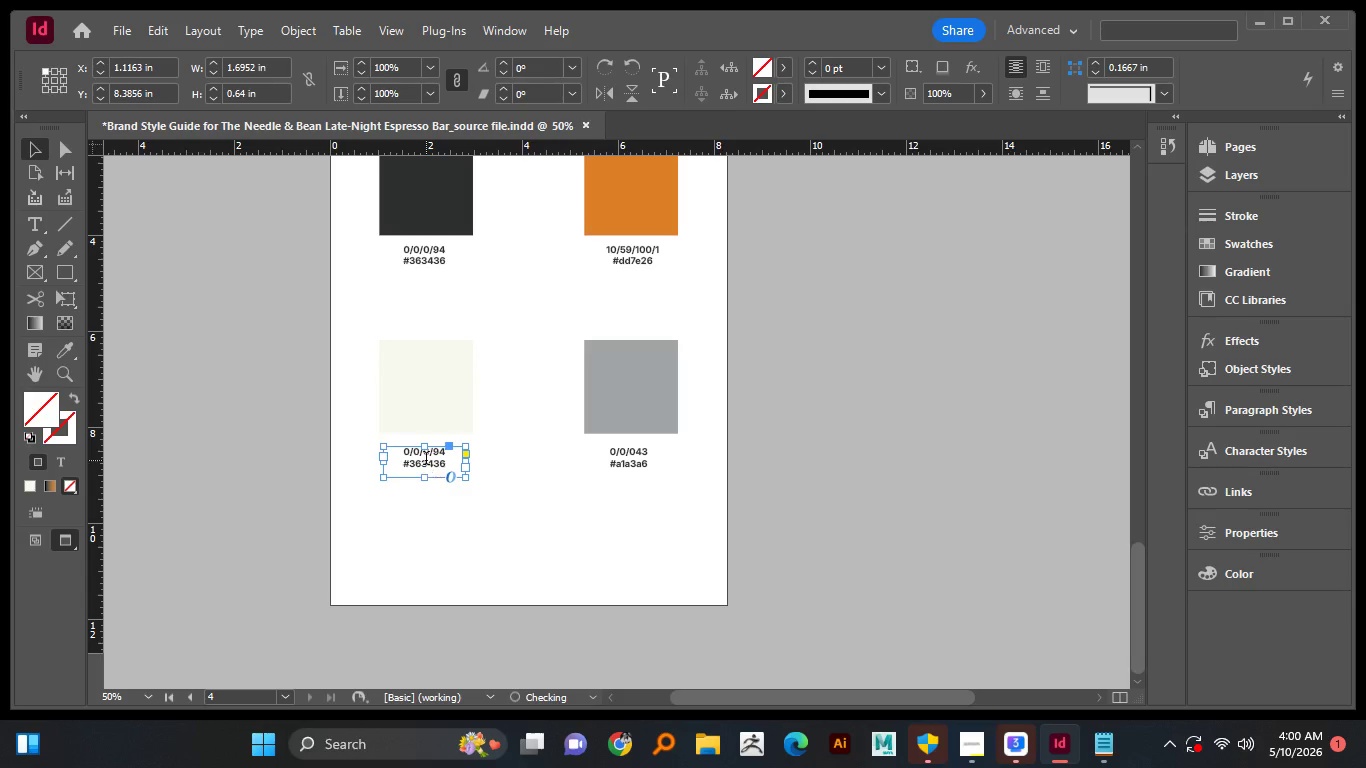 
hold_key(key=ShiftLeft, duration=0.89)
 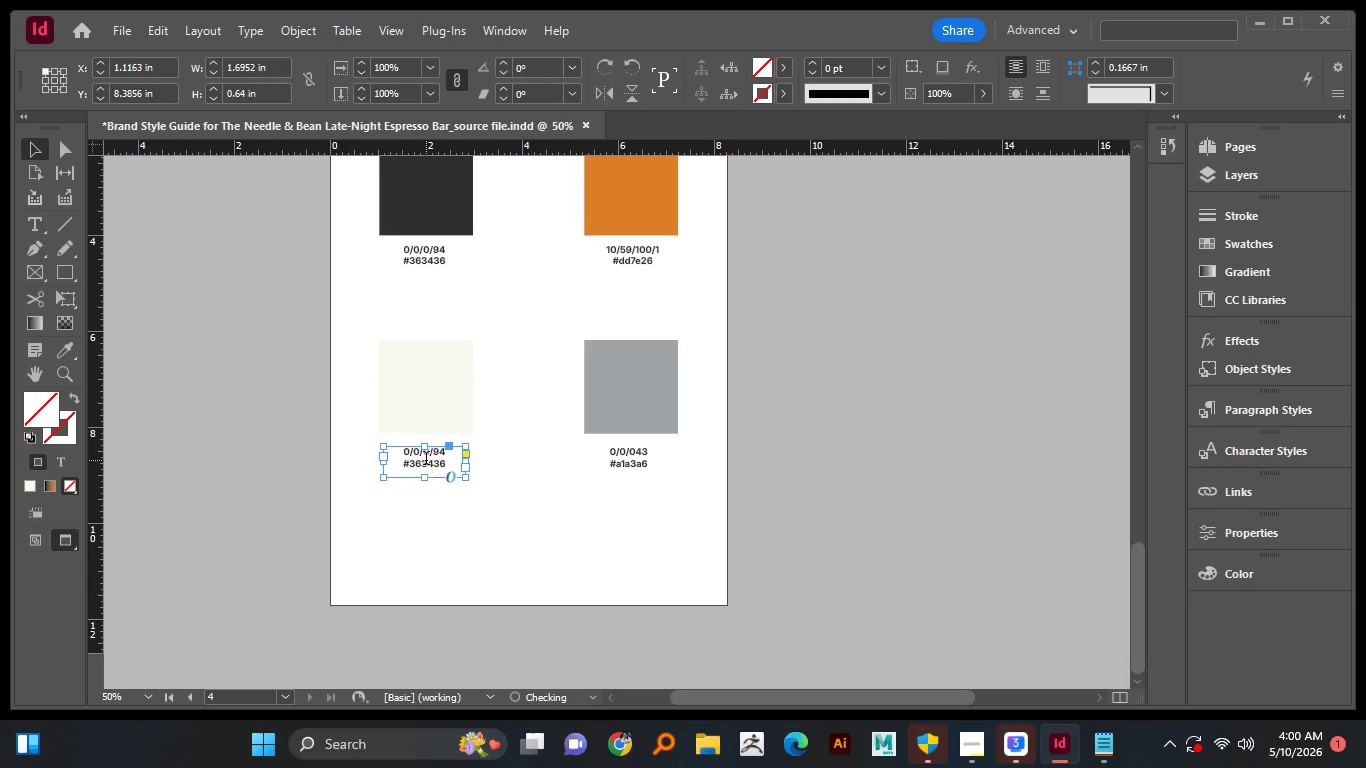 
double_click([426, 460])
 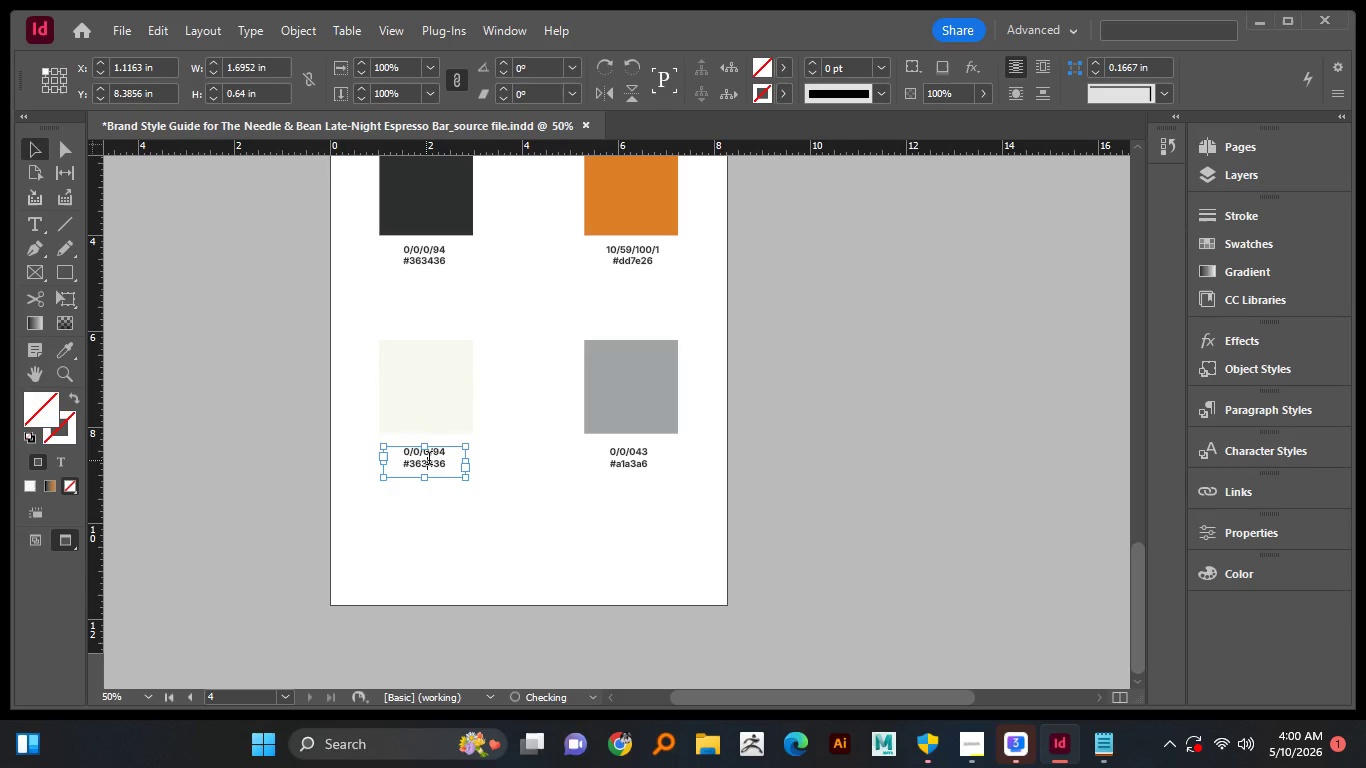 
triple_click([429, 460])
 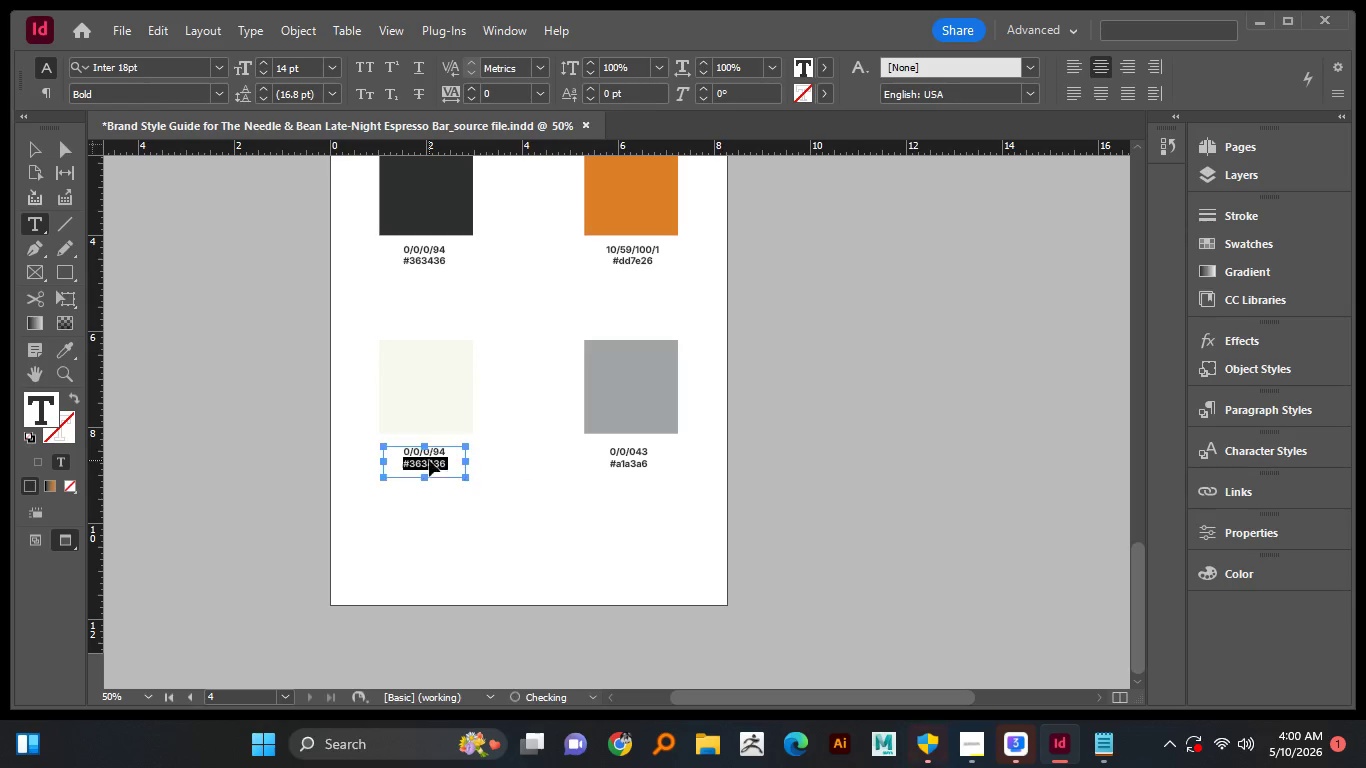 
key(Control+A)
 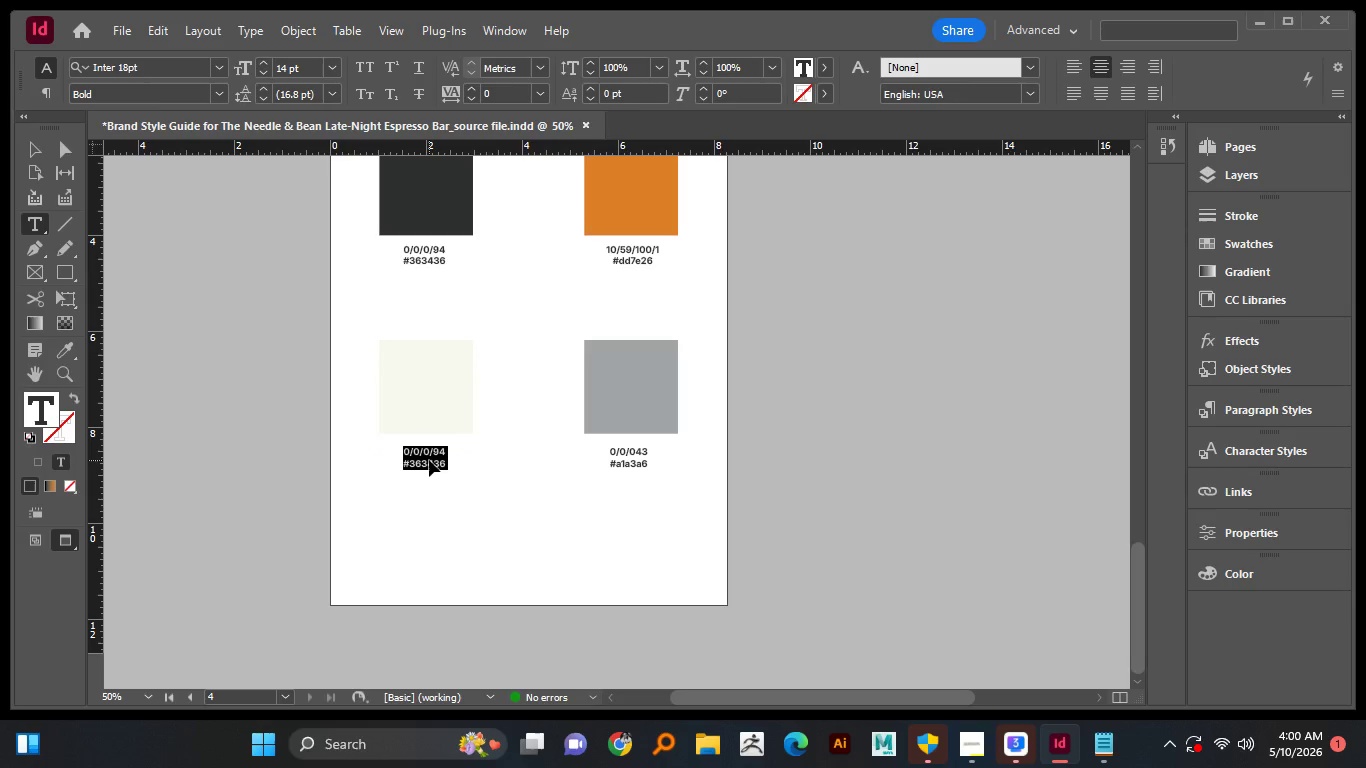 
key(Control+V)
 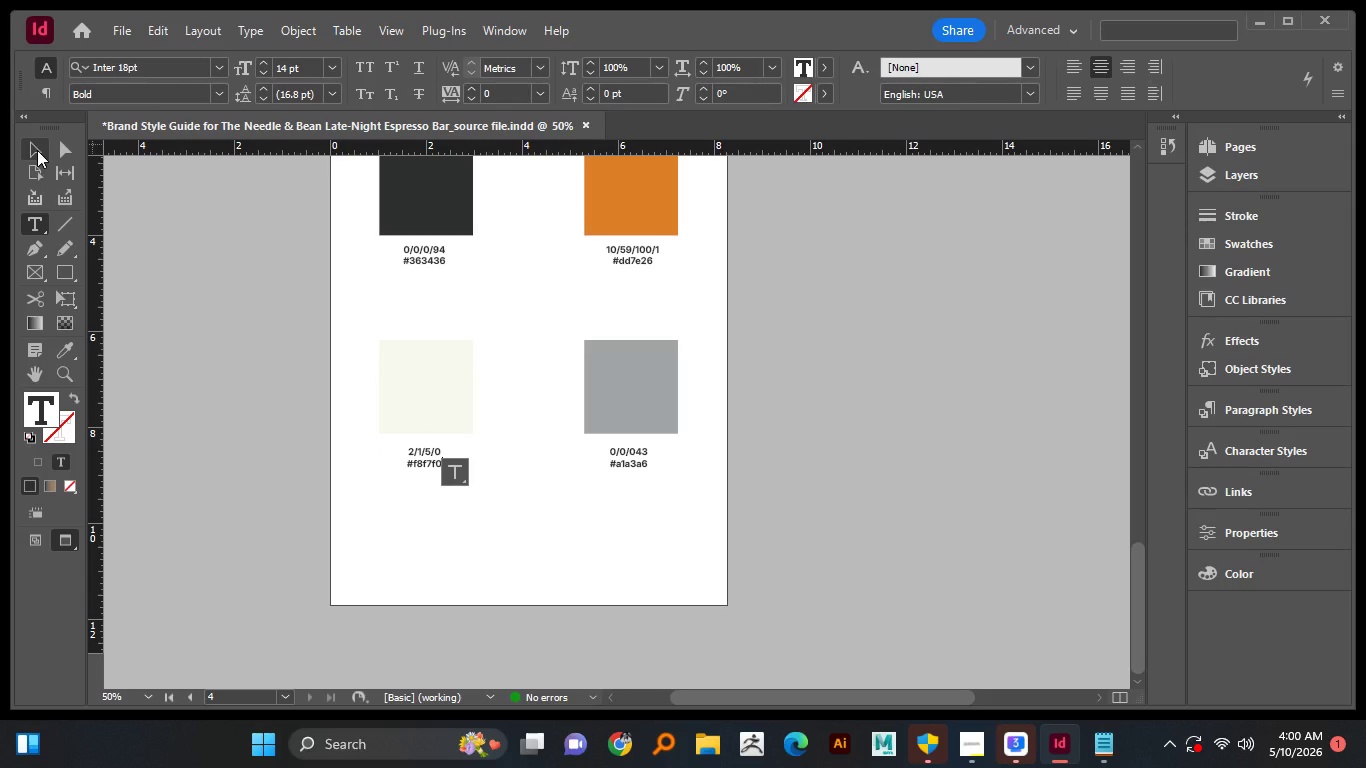 
double_click([233, 346])
 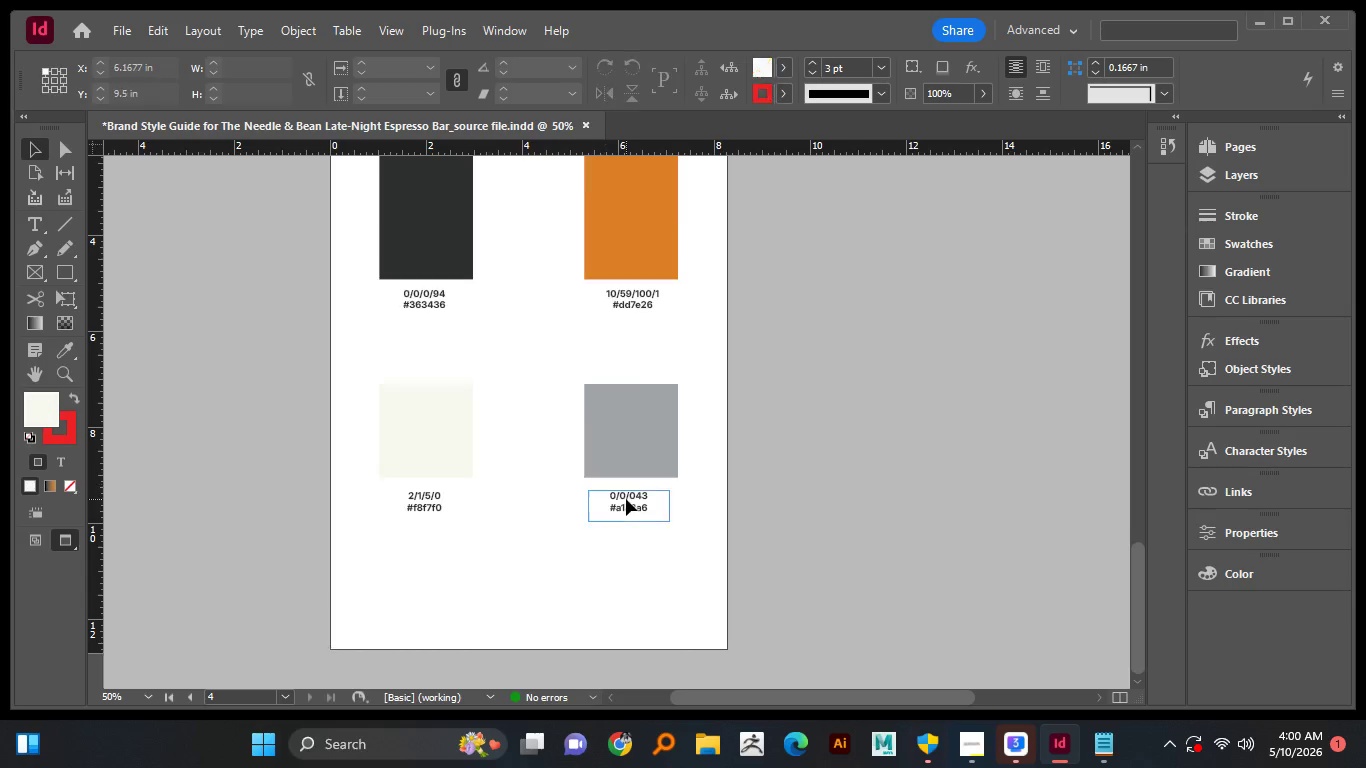 
scroll: coordinate [626, 491], scroll_direction: up, amount: 3.0
 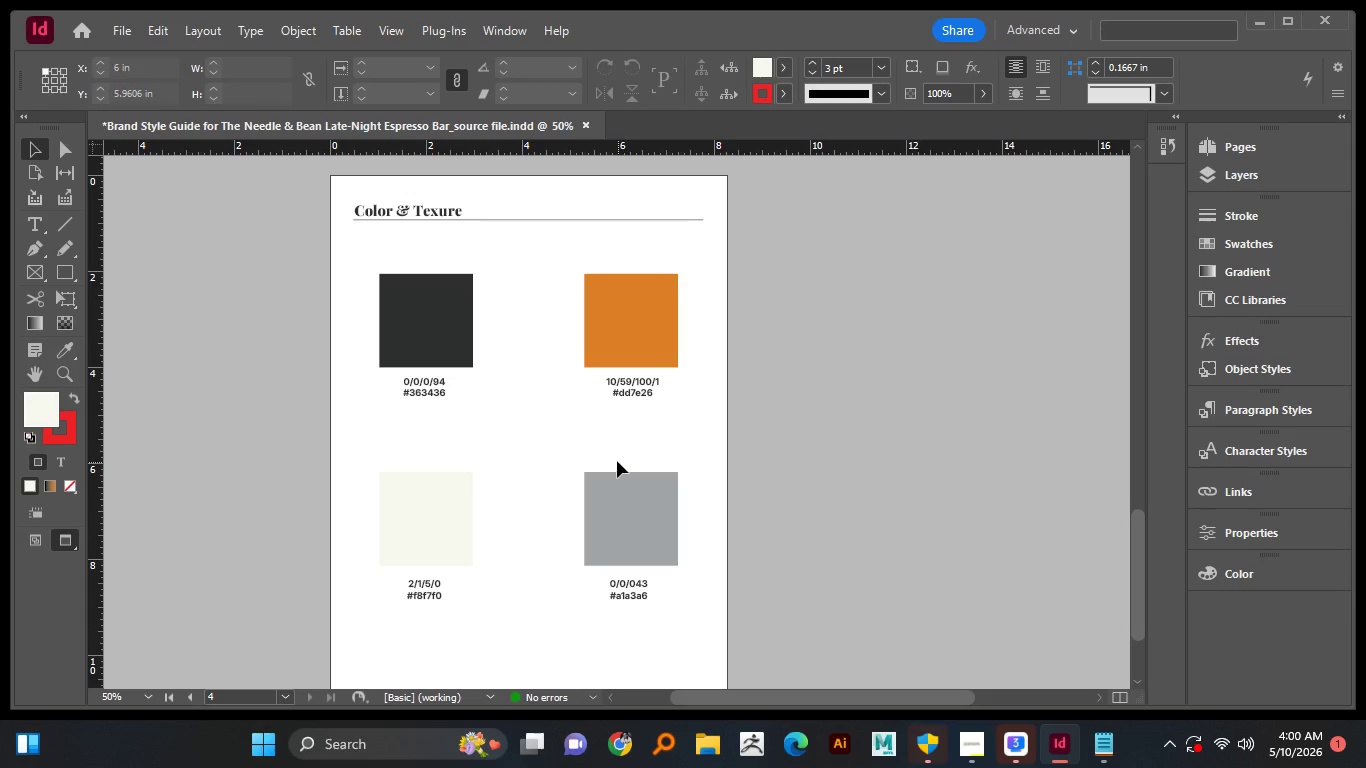 
key(Control+S)
 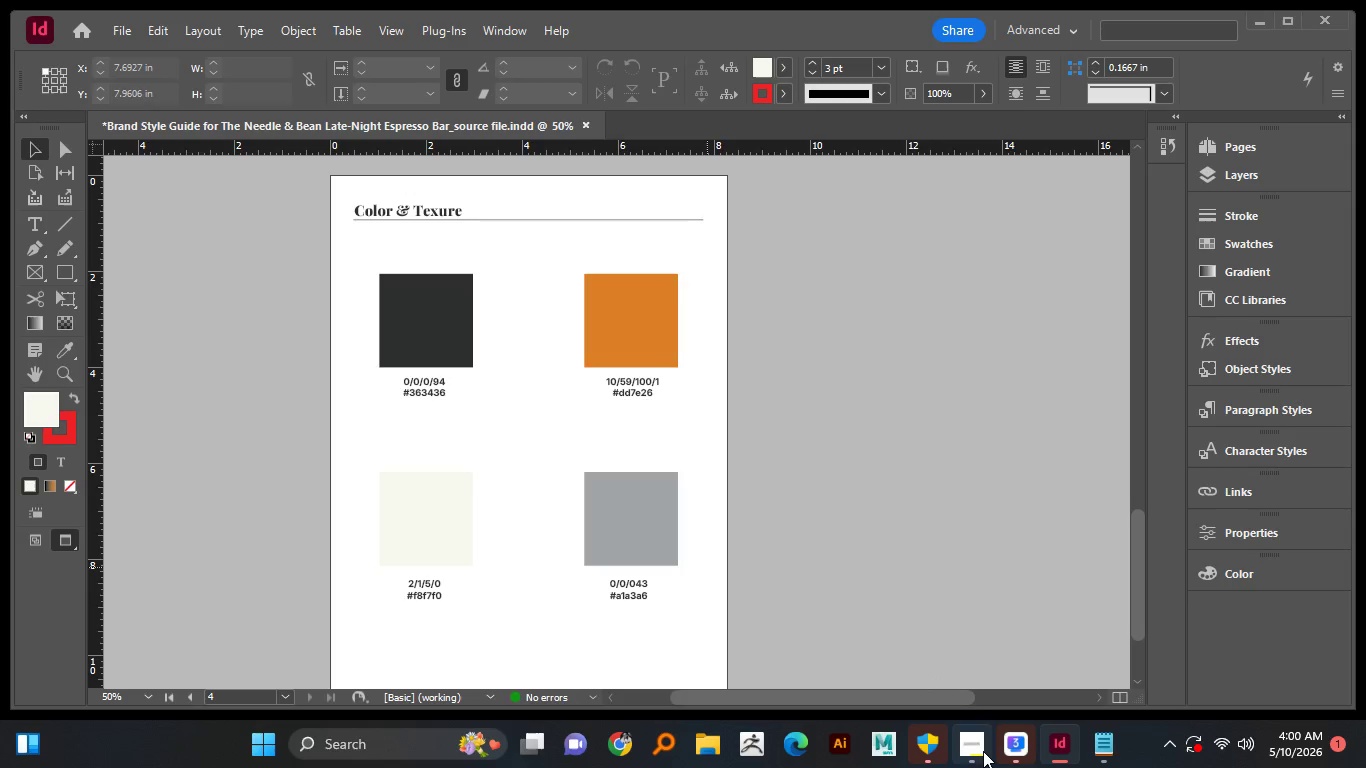 
left_click([983, 751])